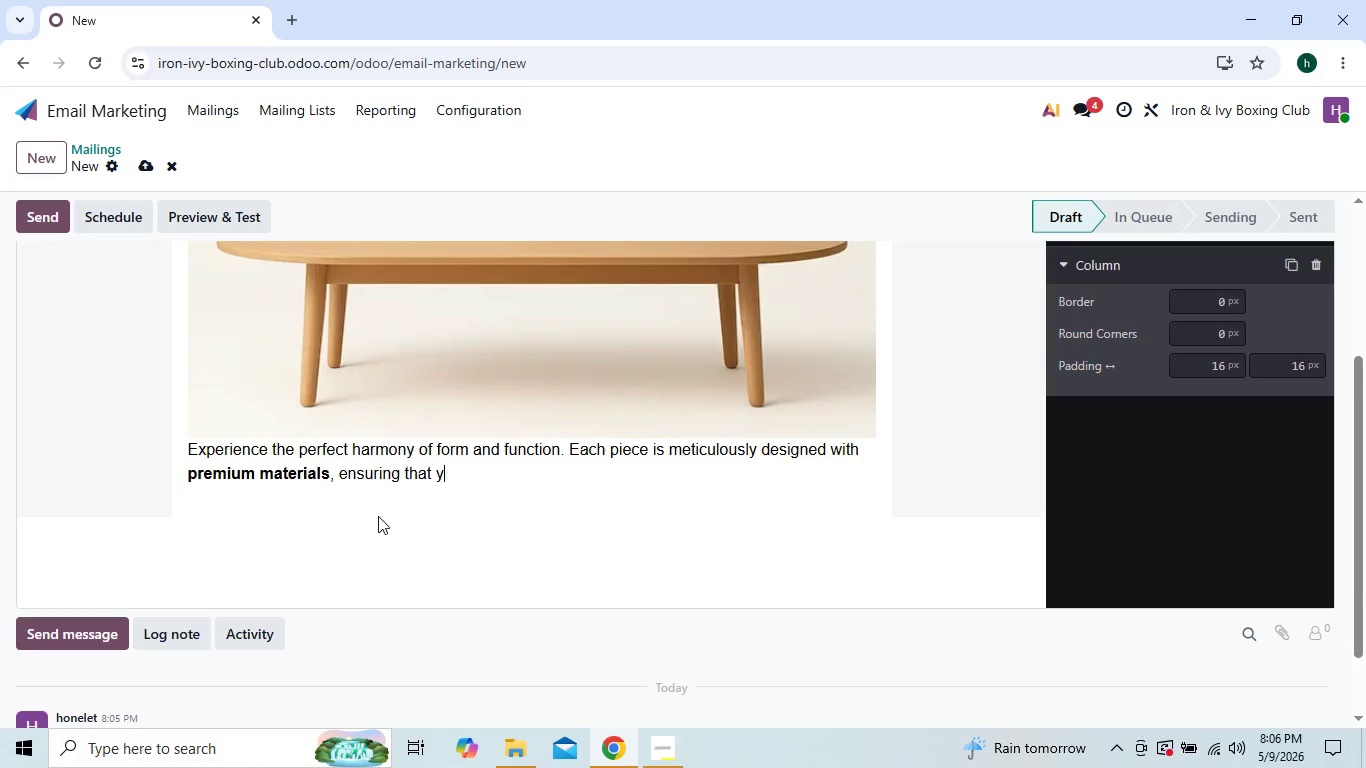 
key(Backspace)
 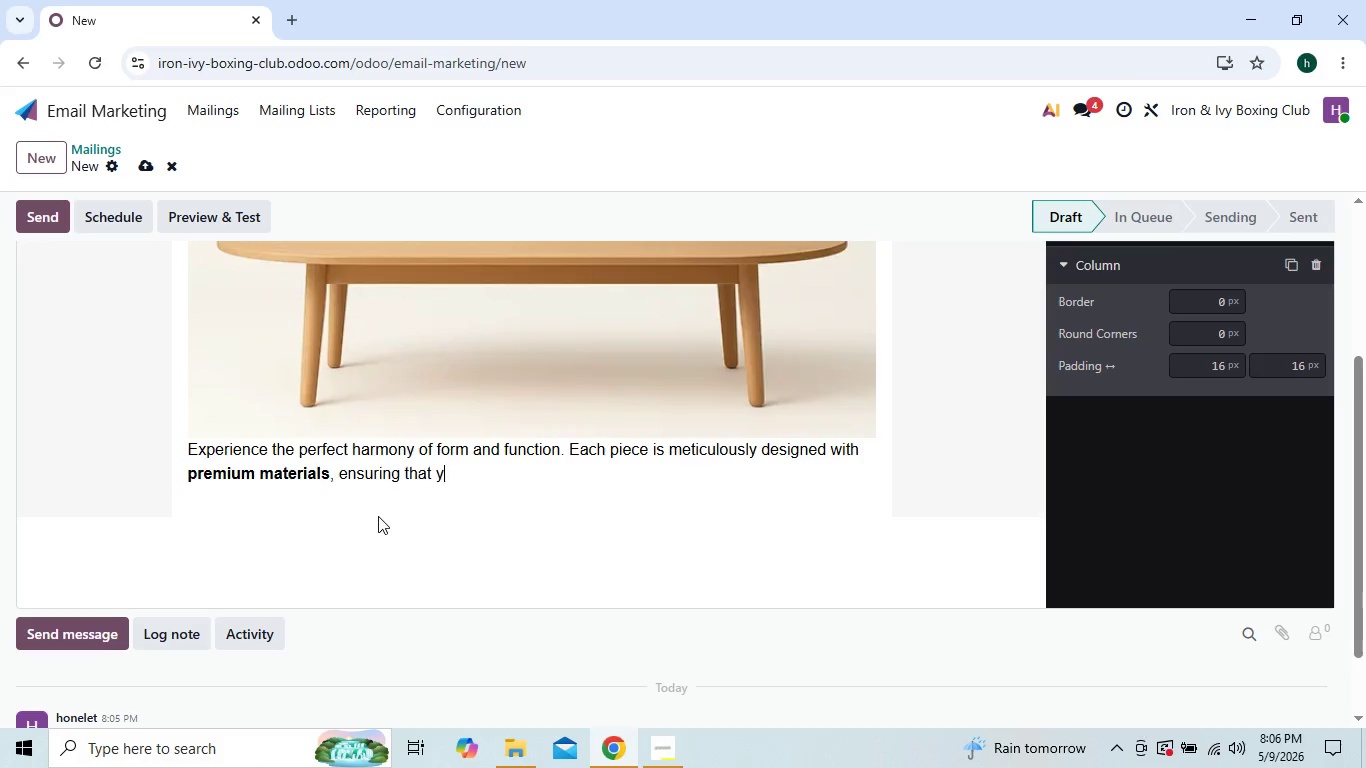 
key(Backspace)
 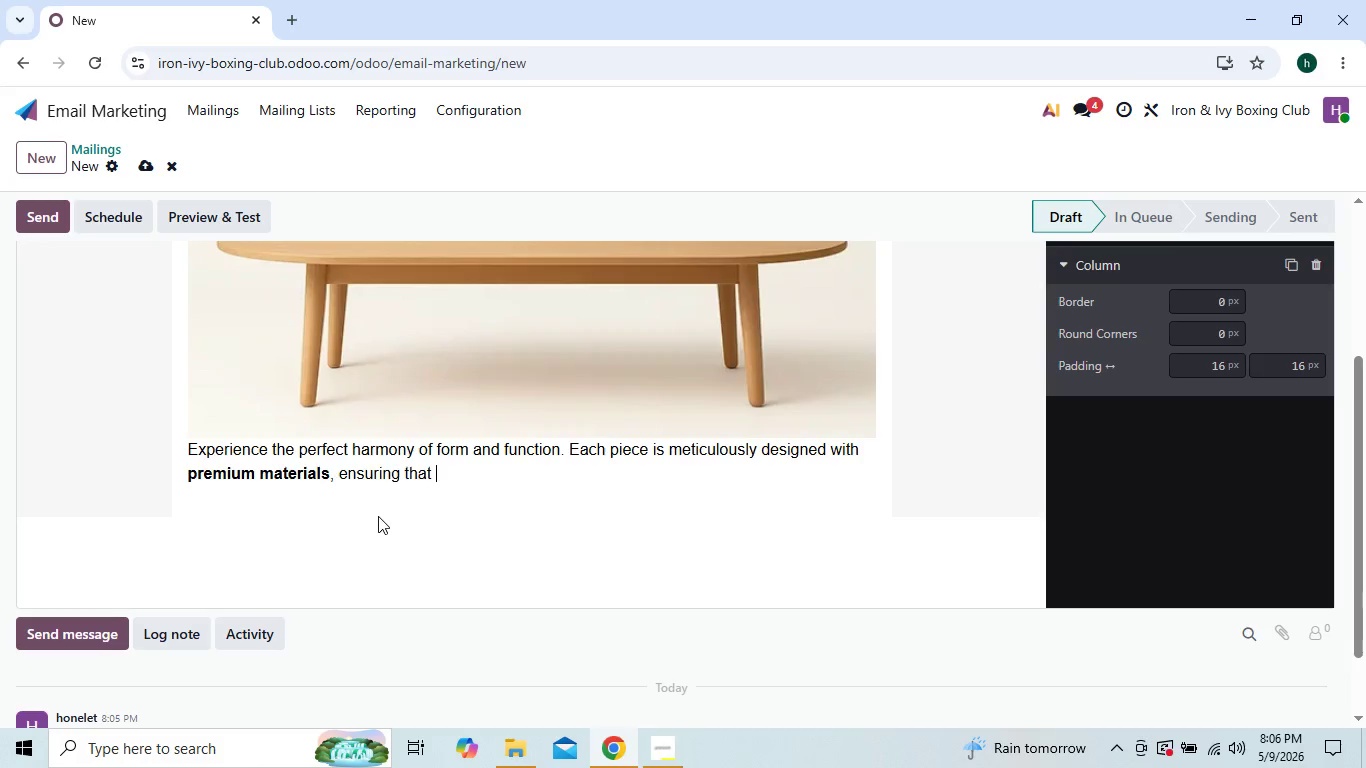 
key(Backspace)
 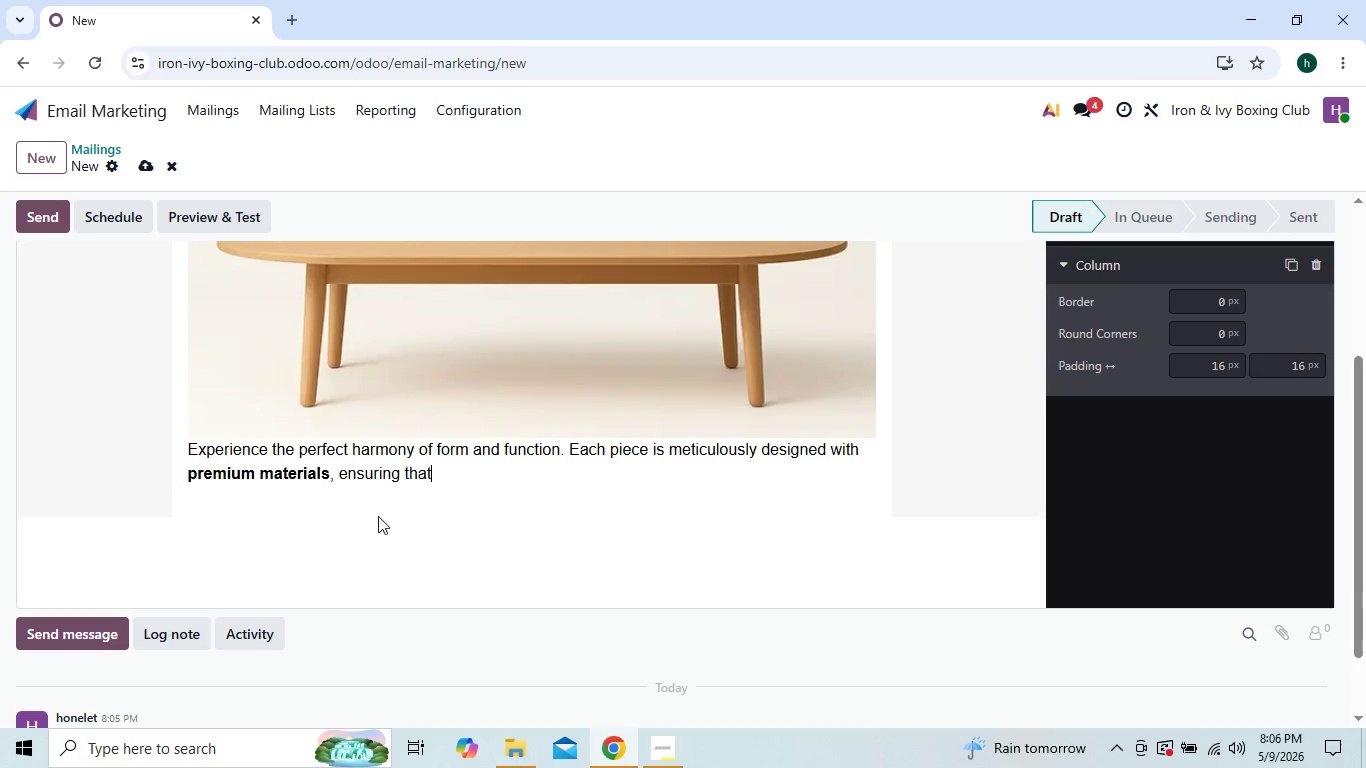 
key(Backspace)
 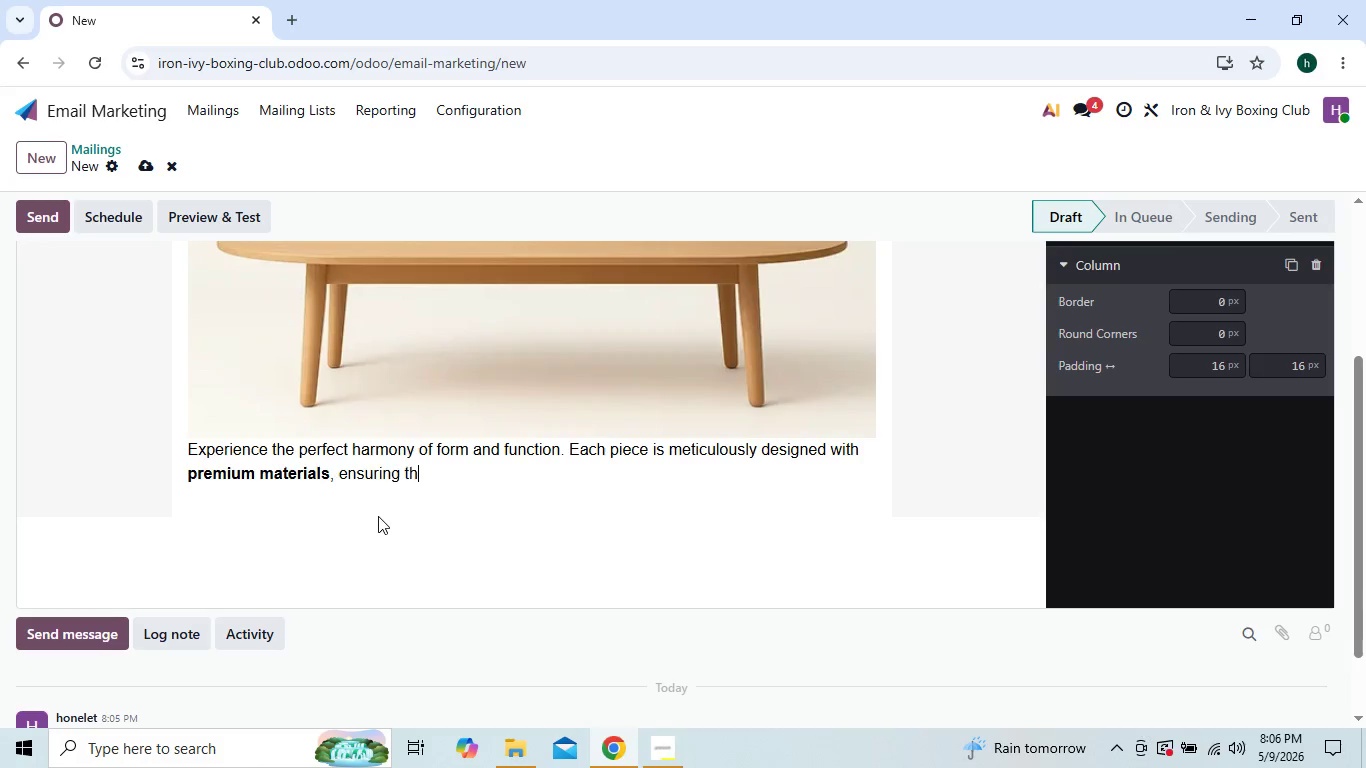 
key(Backspace)
 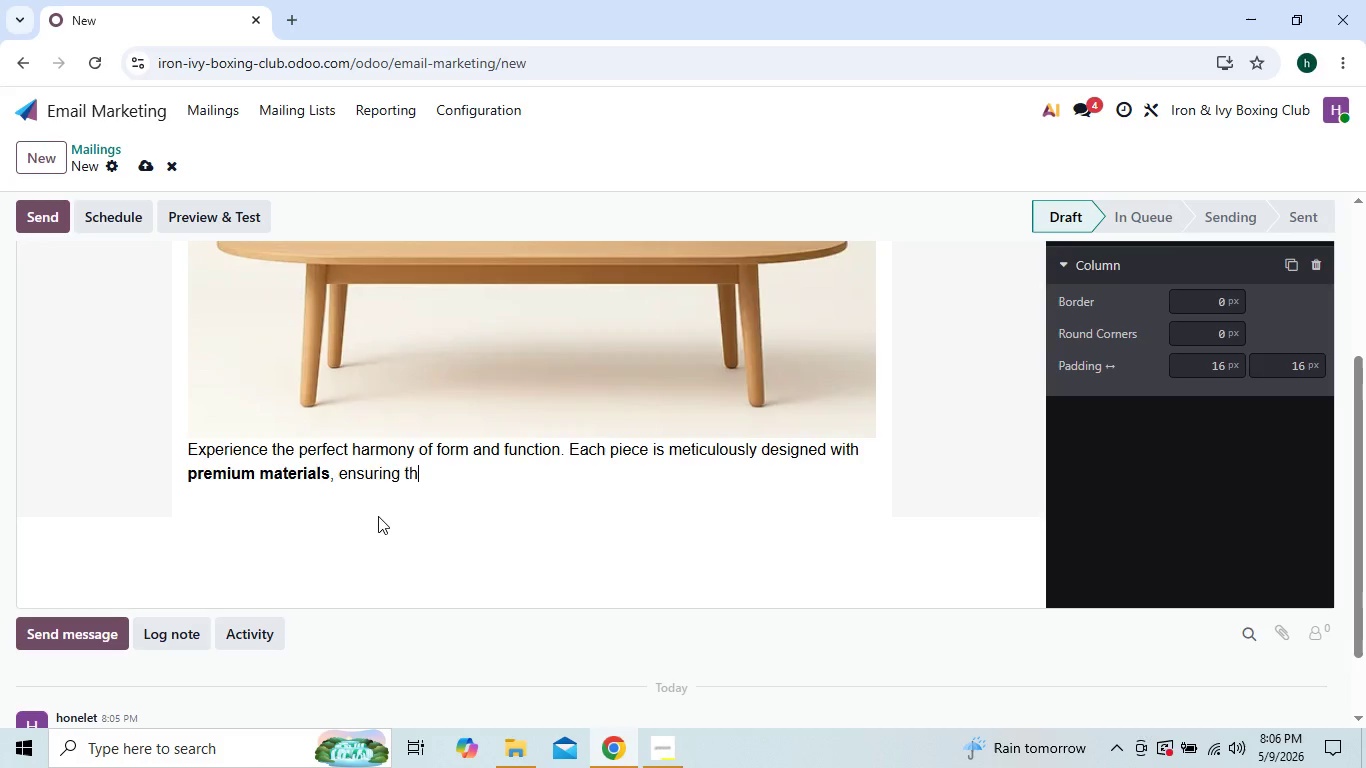 
key(Backspace)
 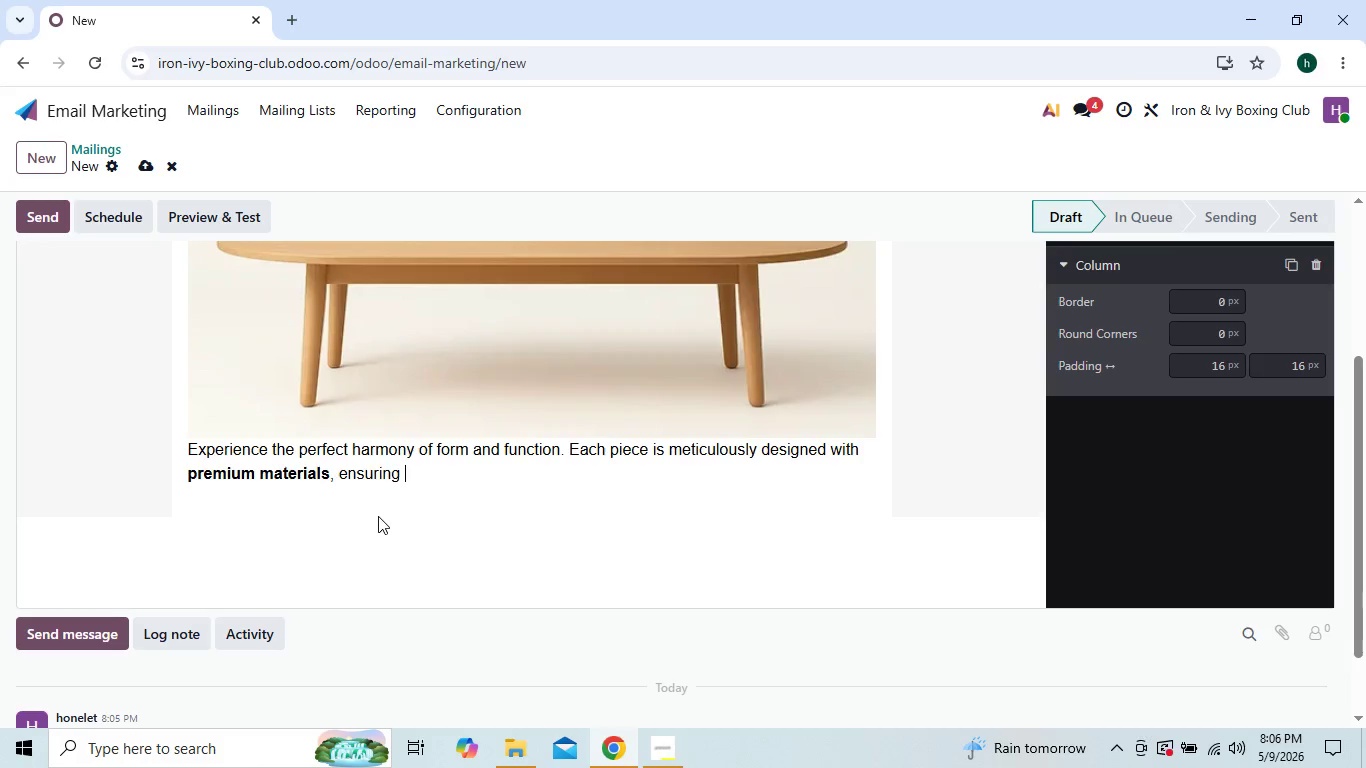 
key(Backspace)
 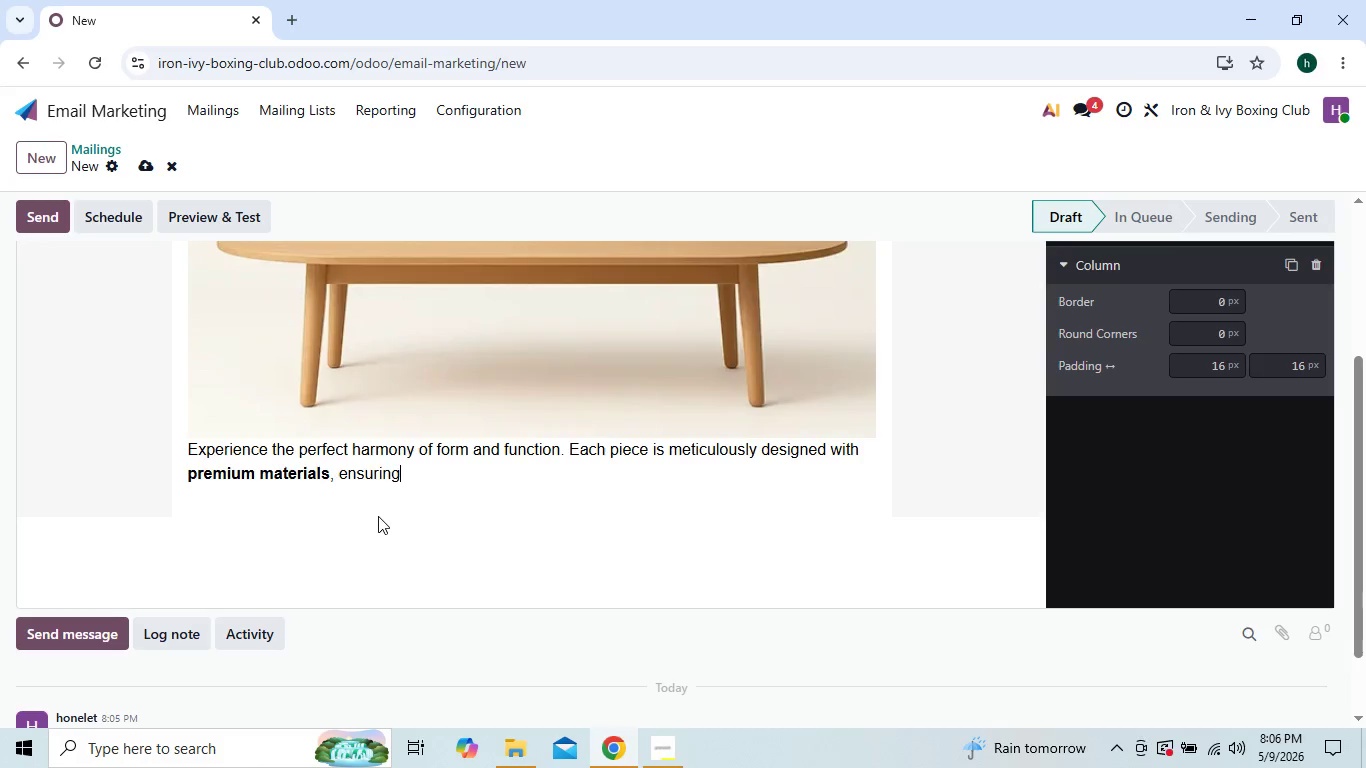 
key(Backspace)
 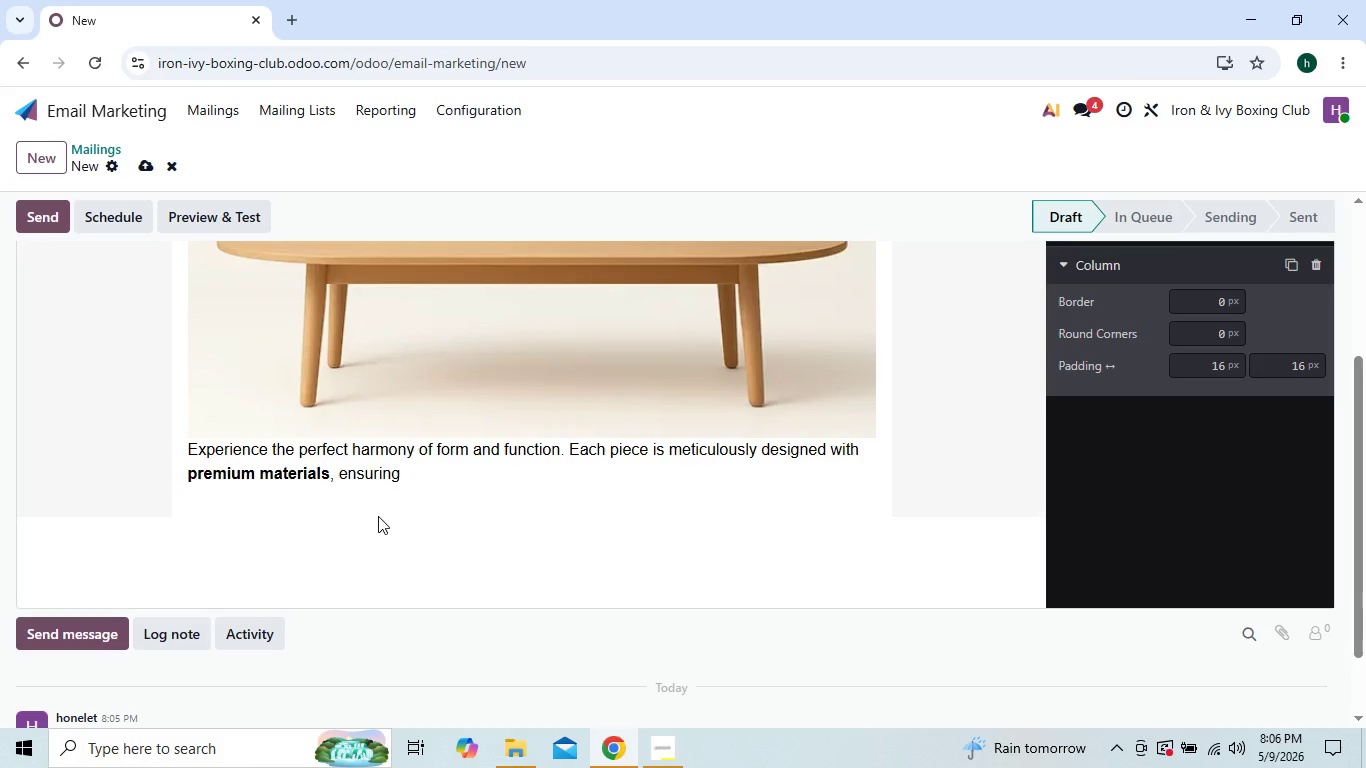 
key(Backspace)
 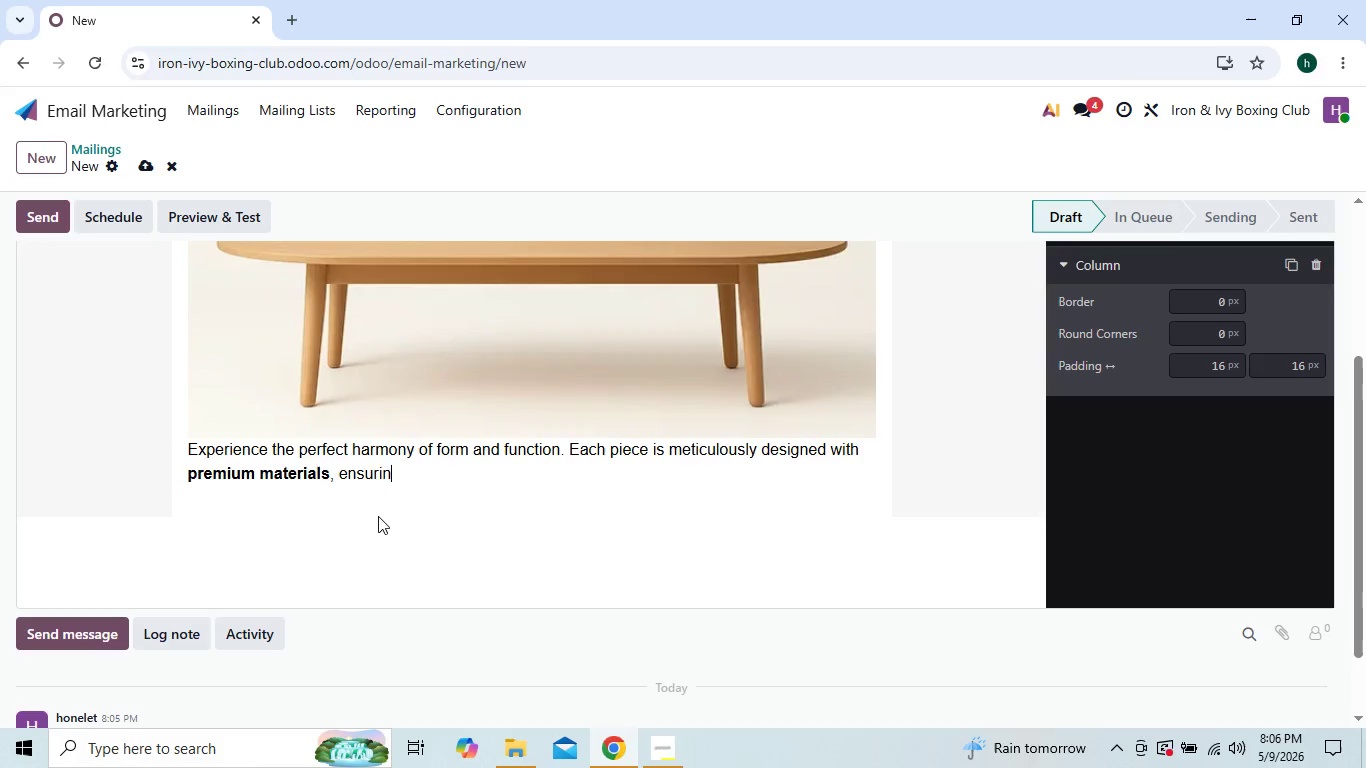 
key(Backspace)
 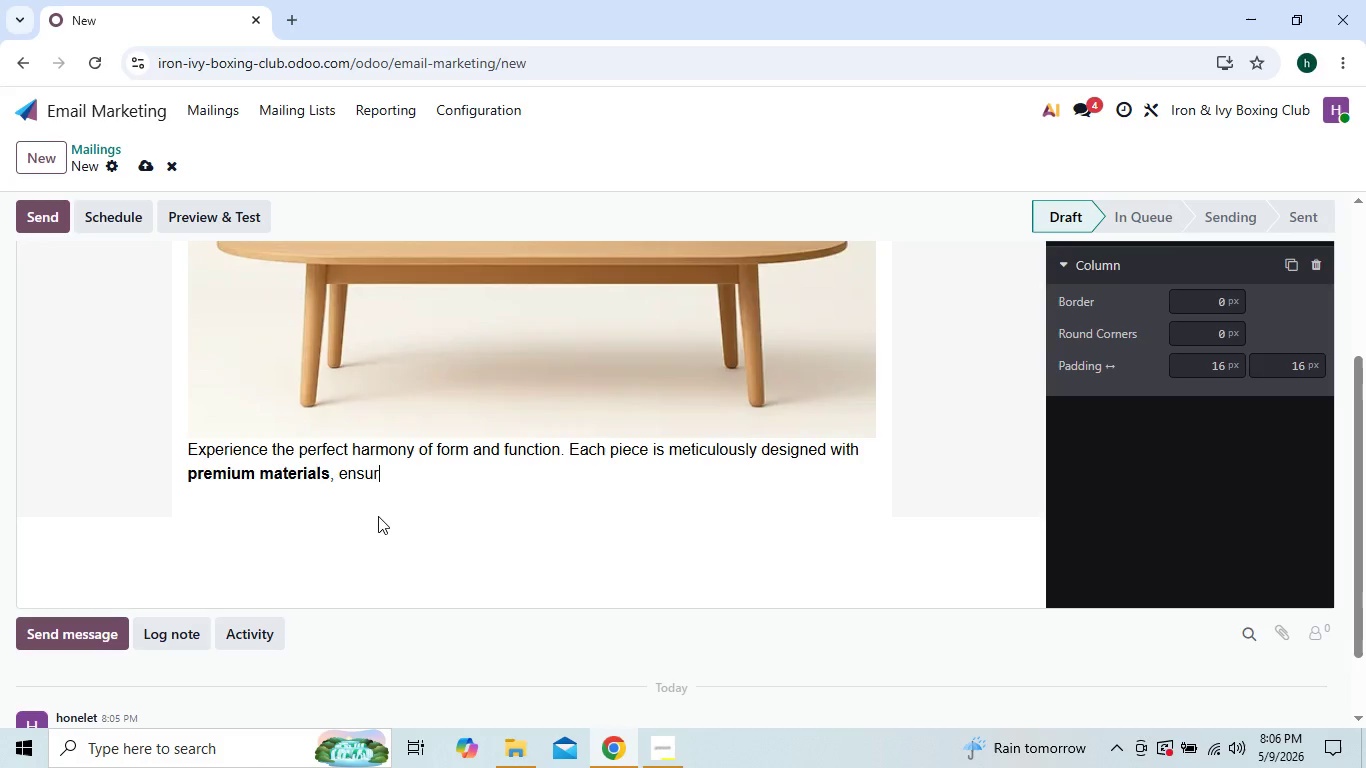 
key(Backspace)
 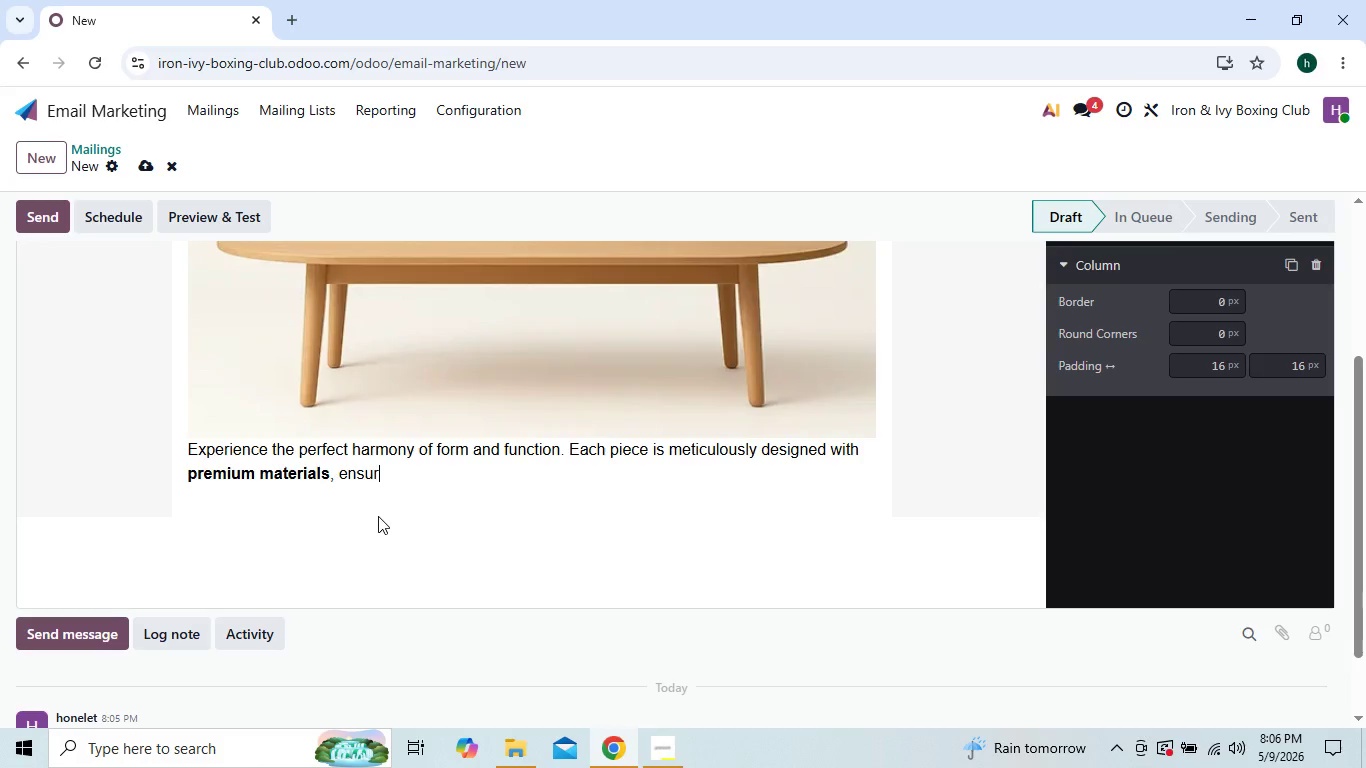 
key(Backspace)
 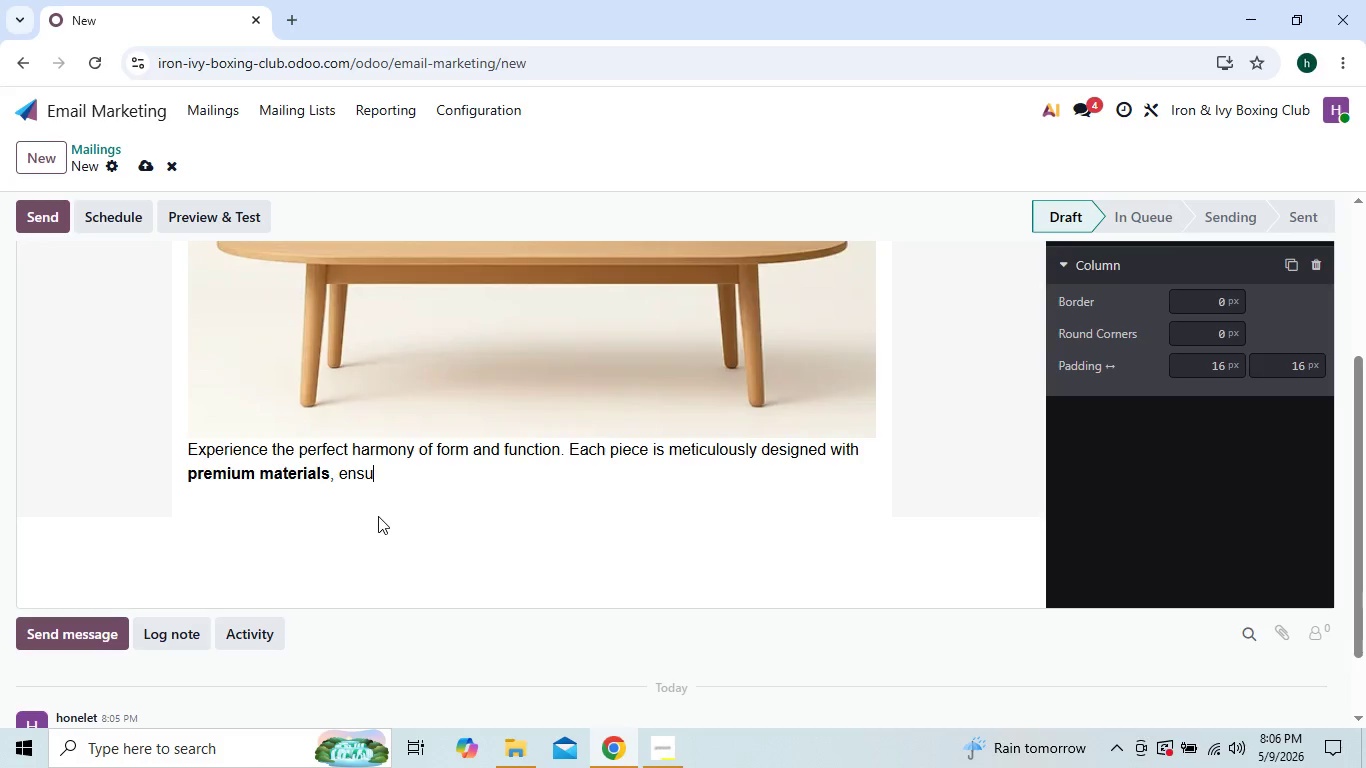 
key(Backspace)
 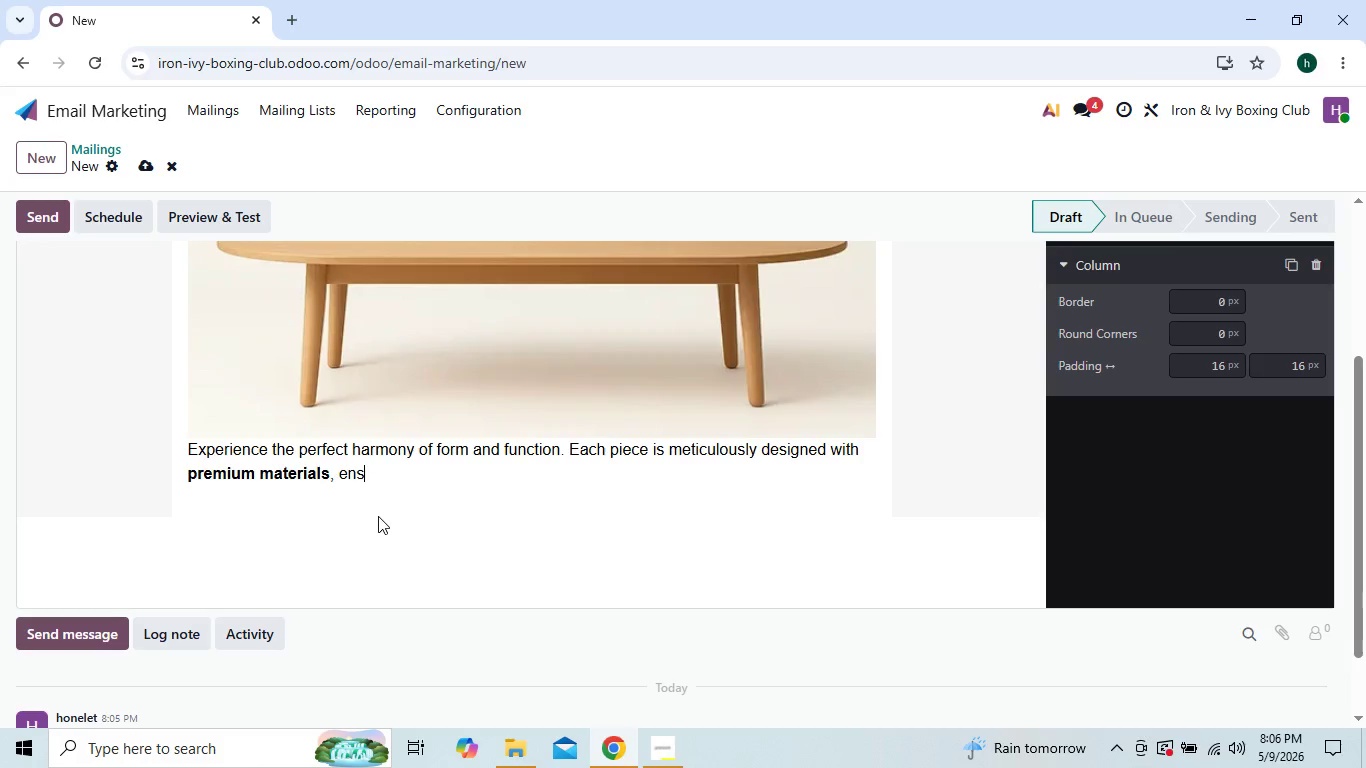 
key(Backspace)
 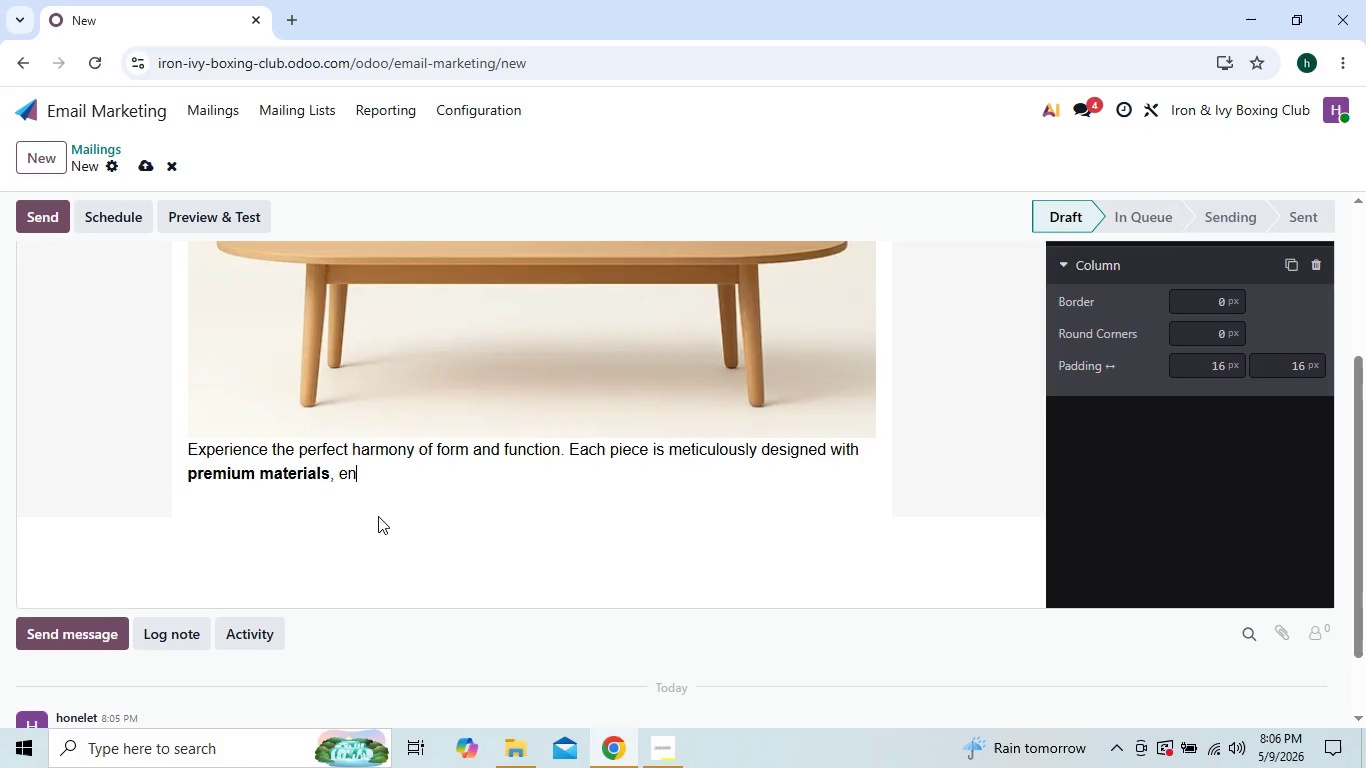 
key(Backspace)
 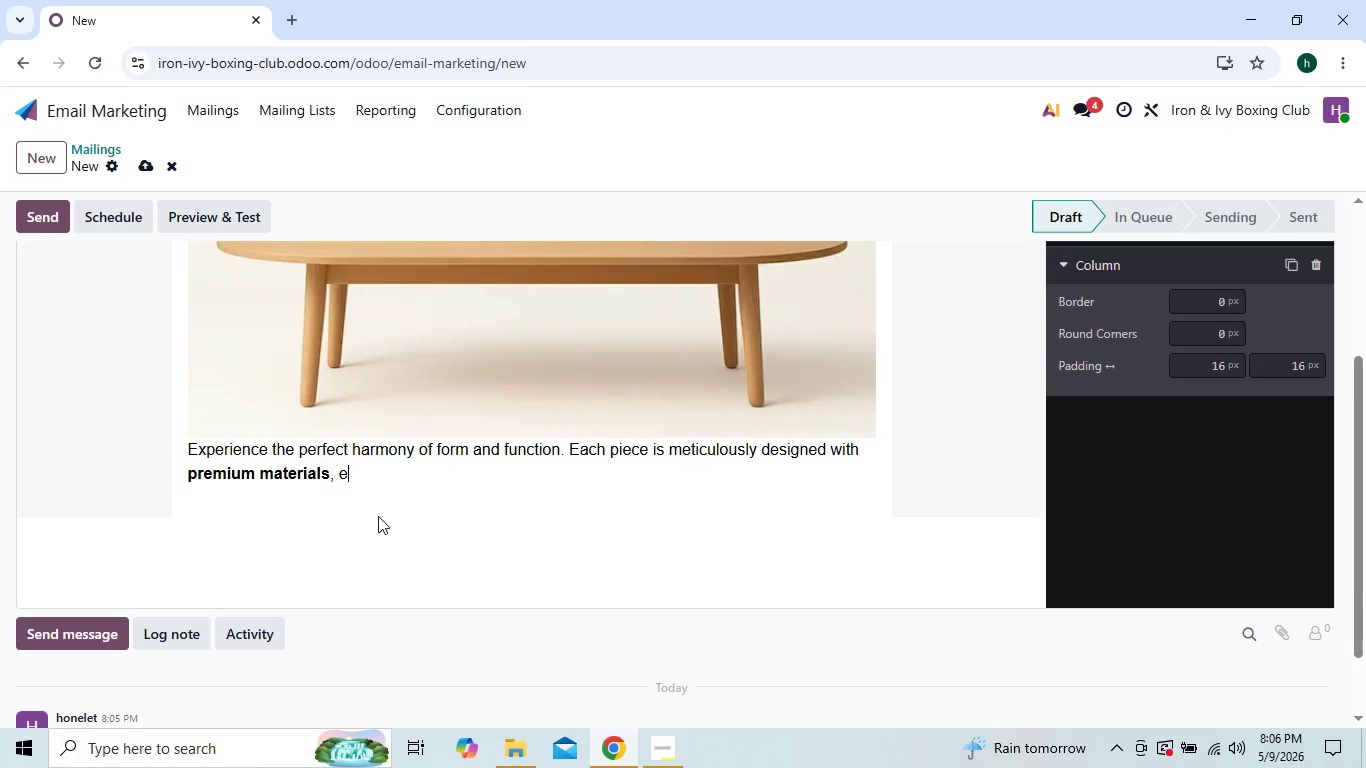 
key(Backspace)
 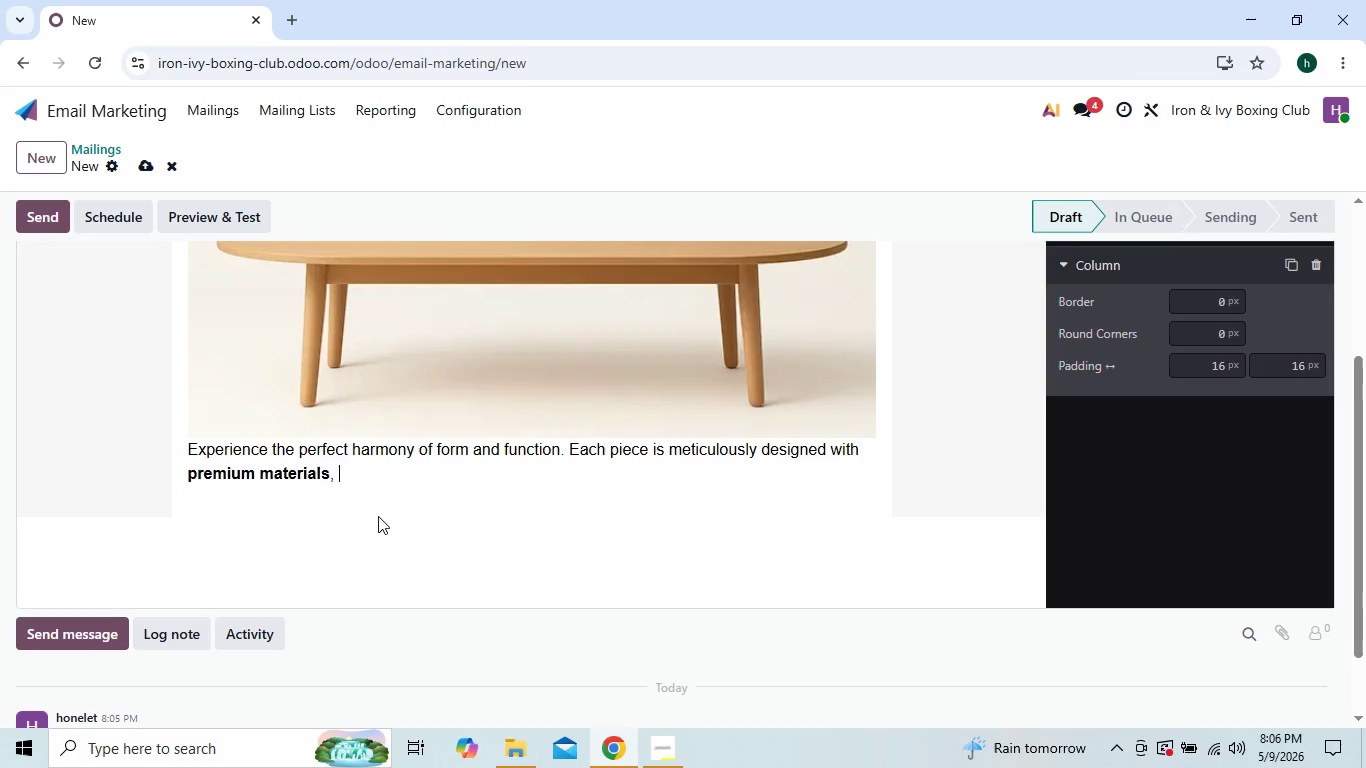 
key(Backspace)
 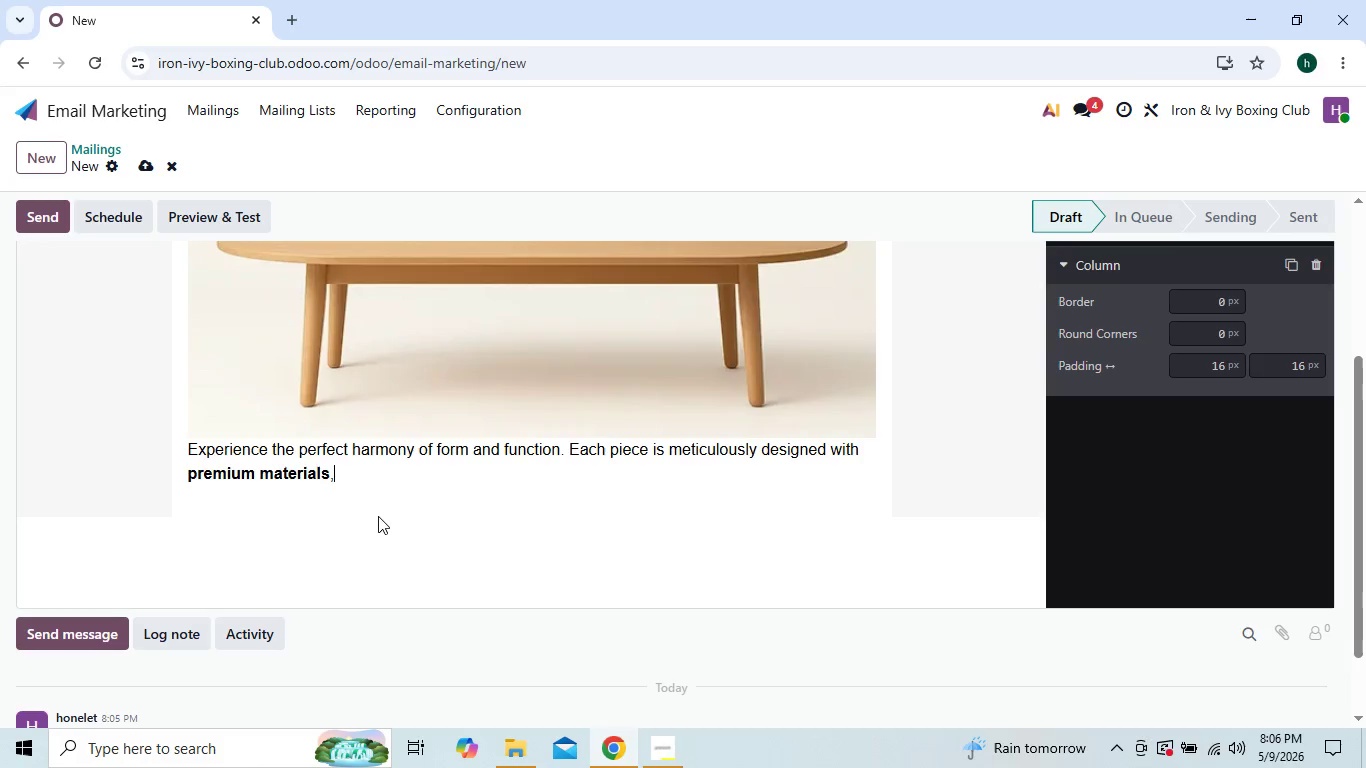 
key(Backspace)
 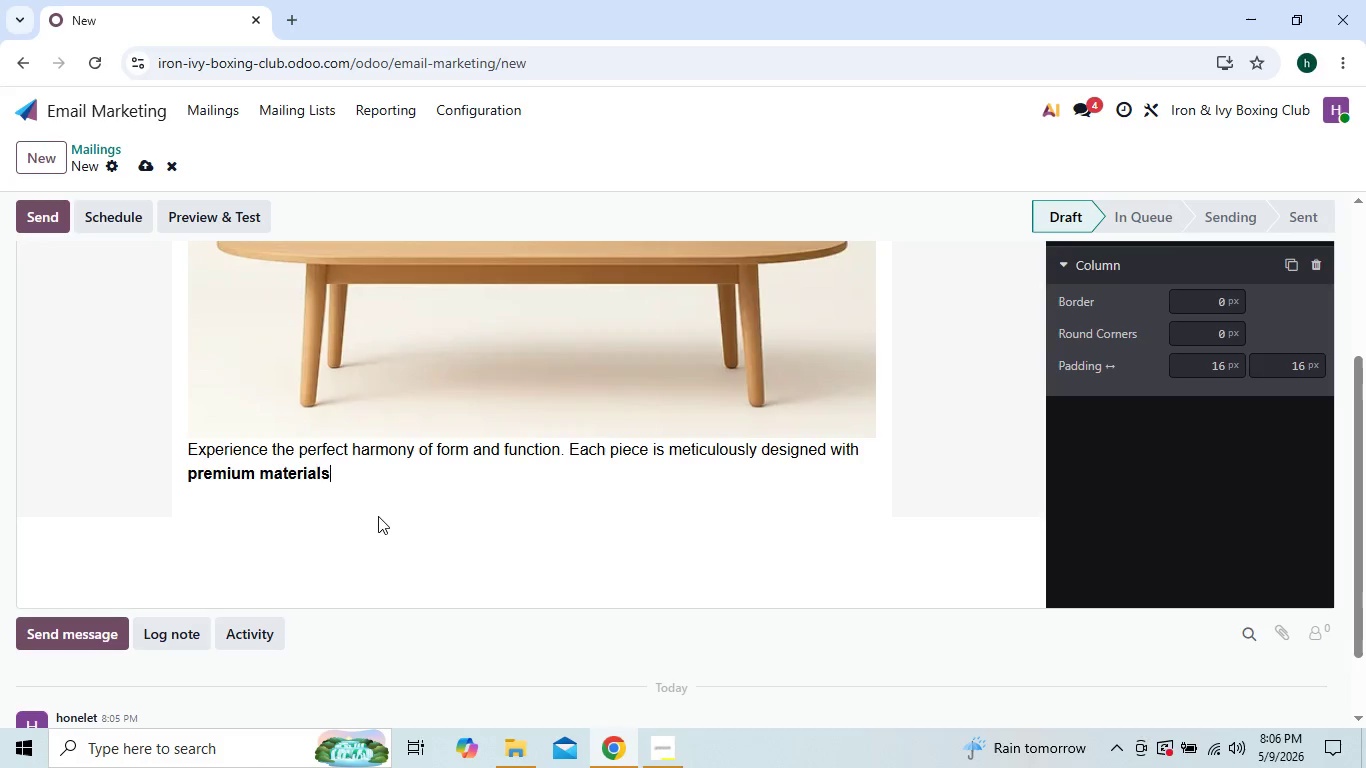 
key(Backspace)
 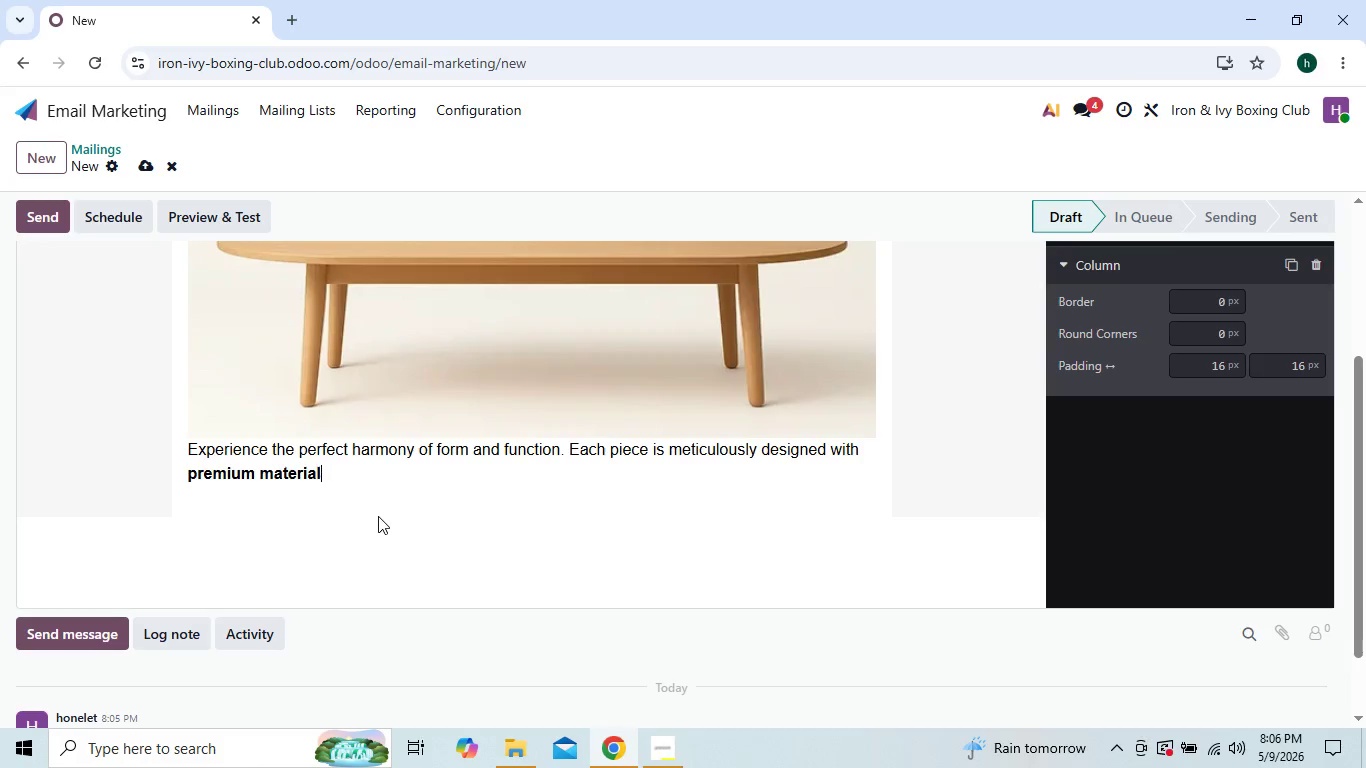 
key(Backspace)
 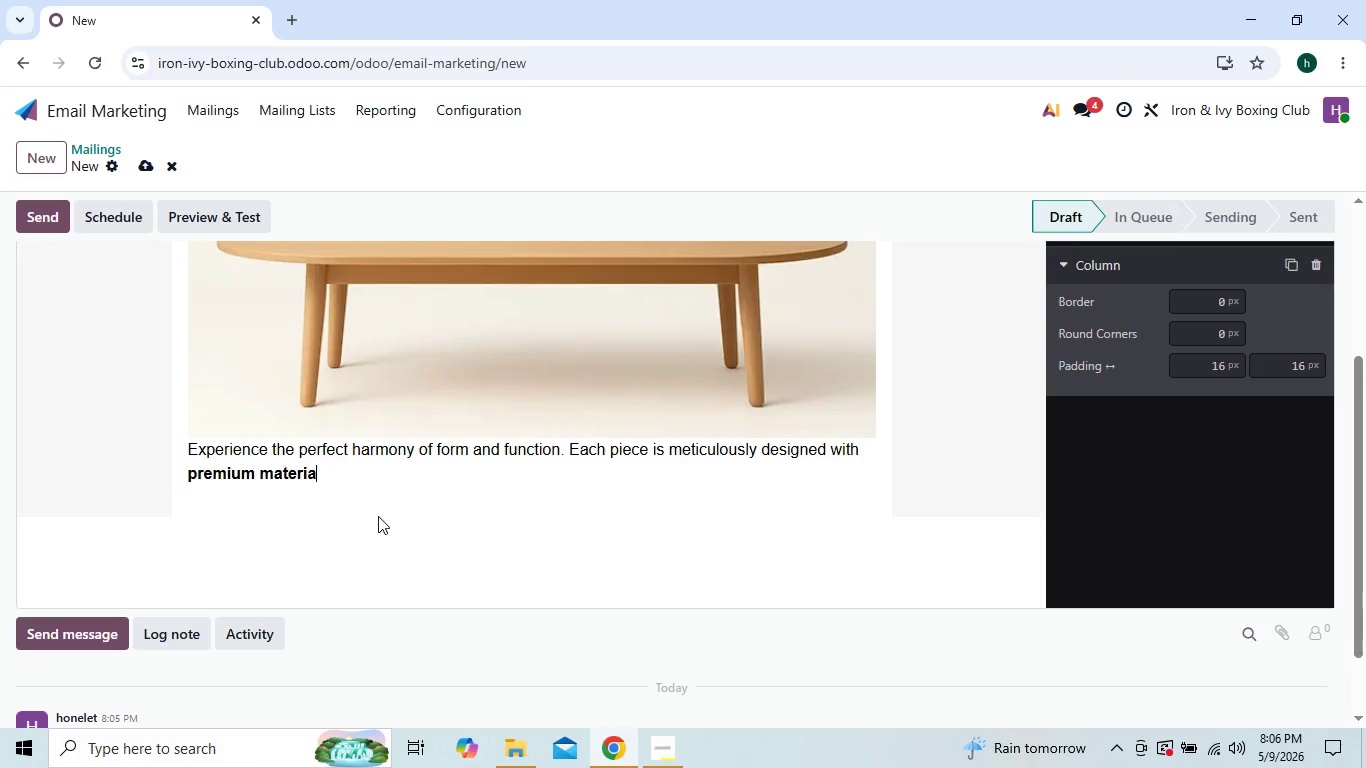 
key(Backspace)
 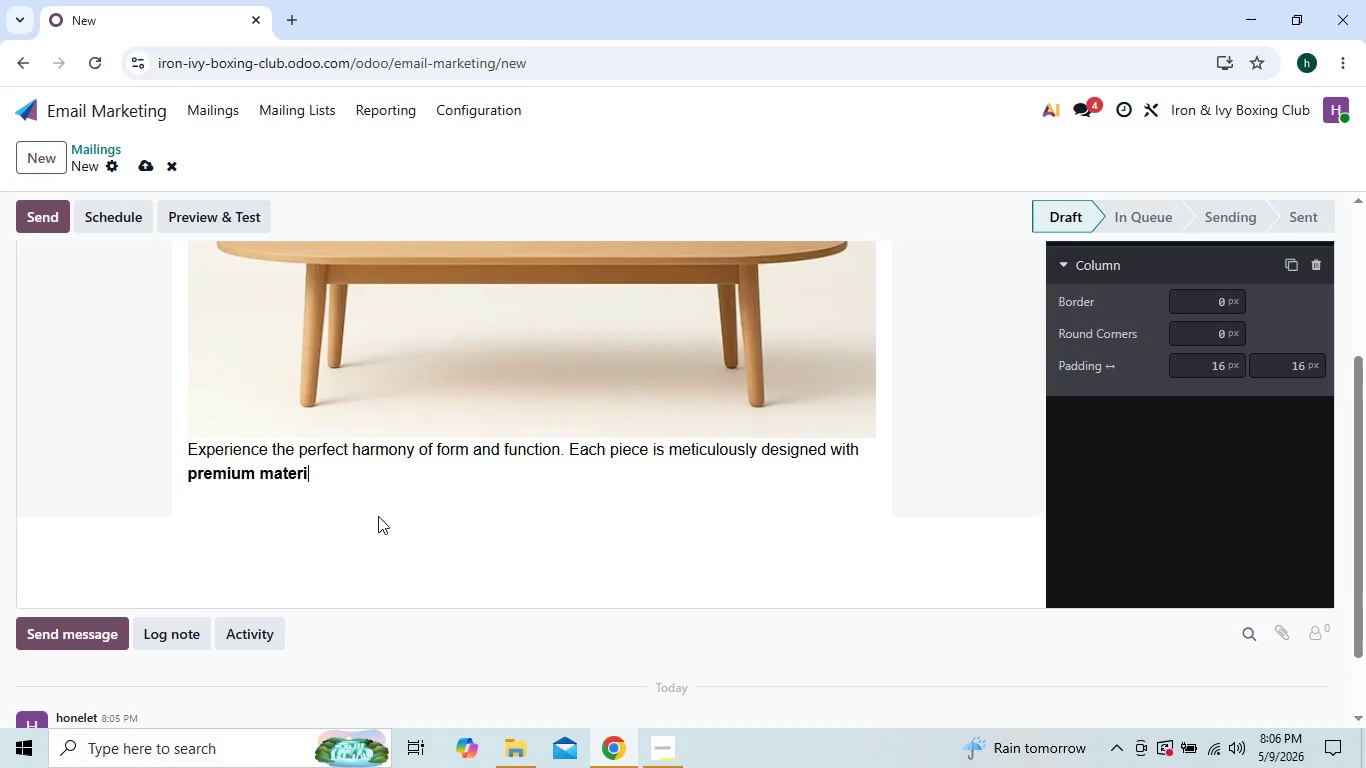 
key(Backspace)
 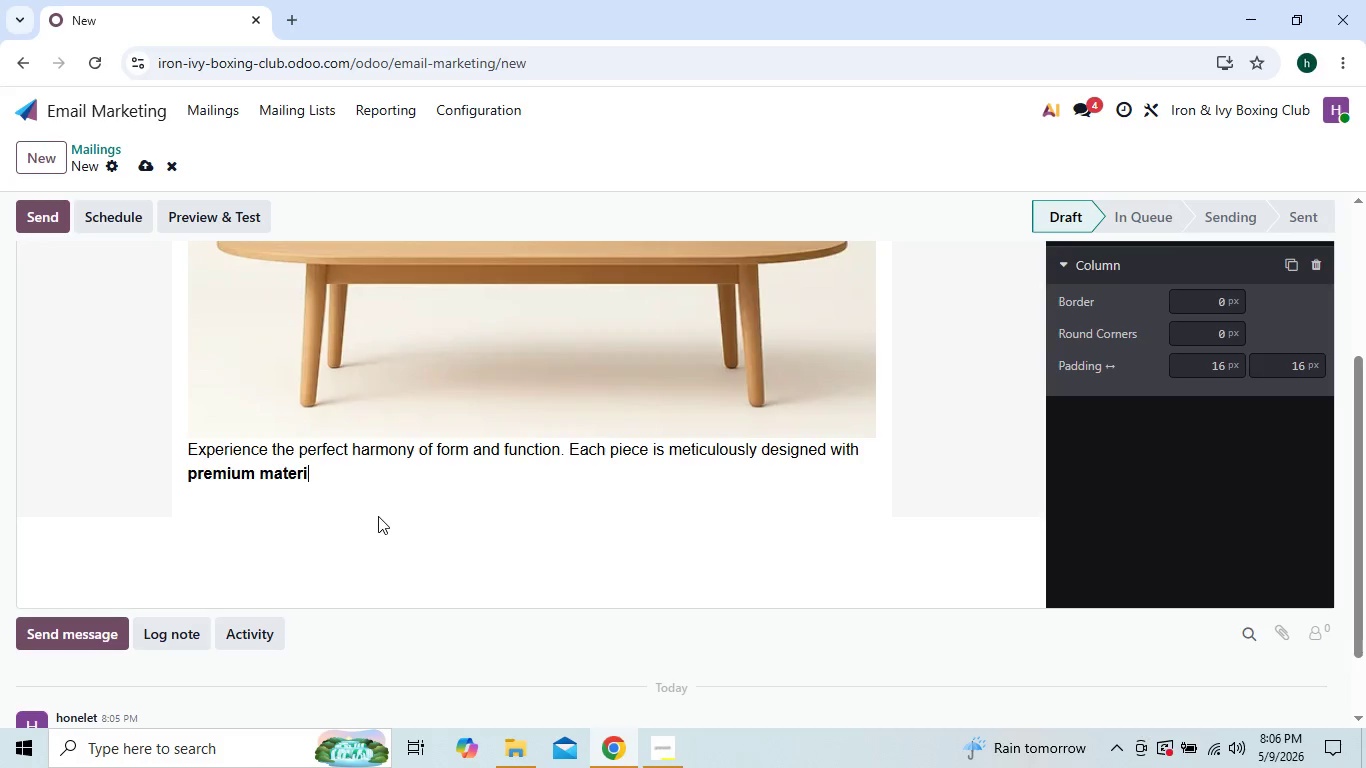 
key(Backspace)
 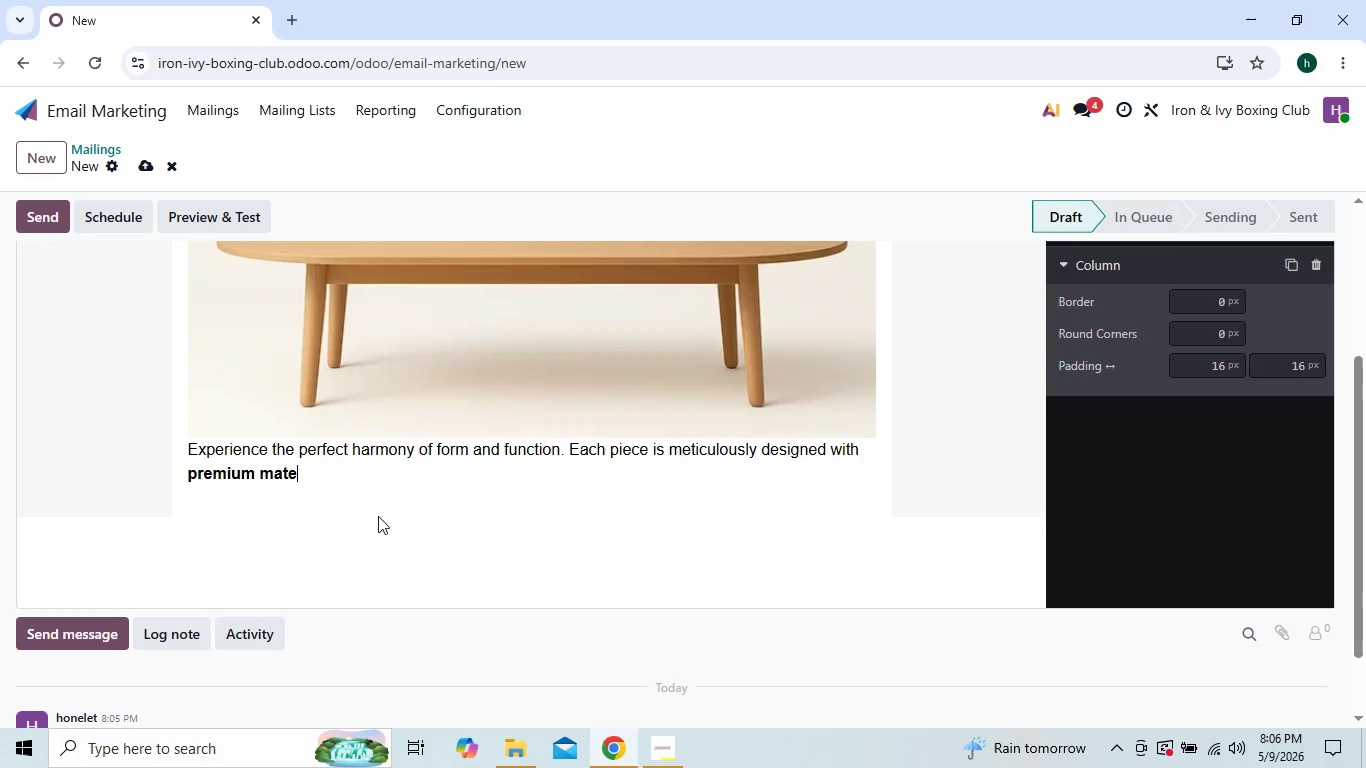 
key(Backspace)
 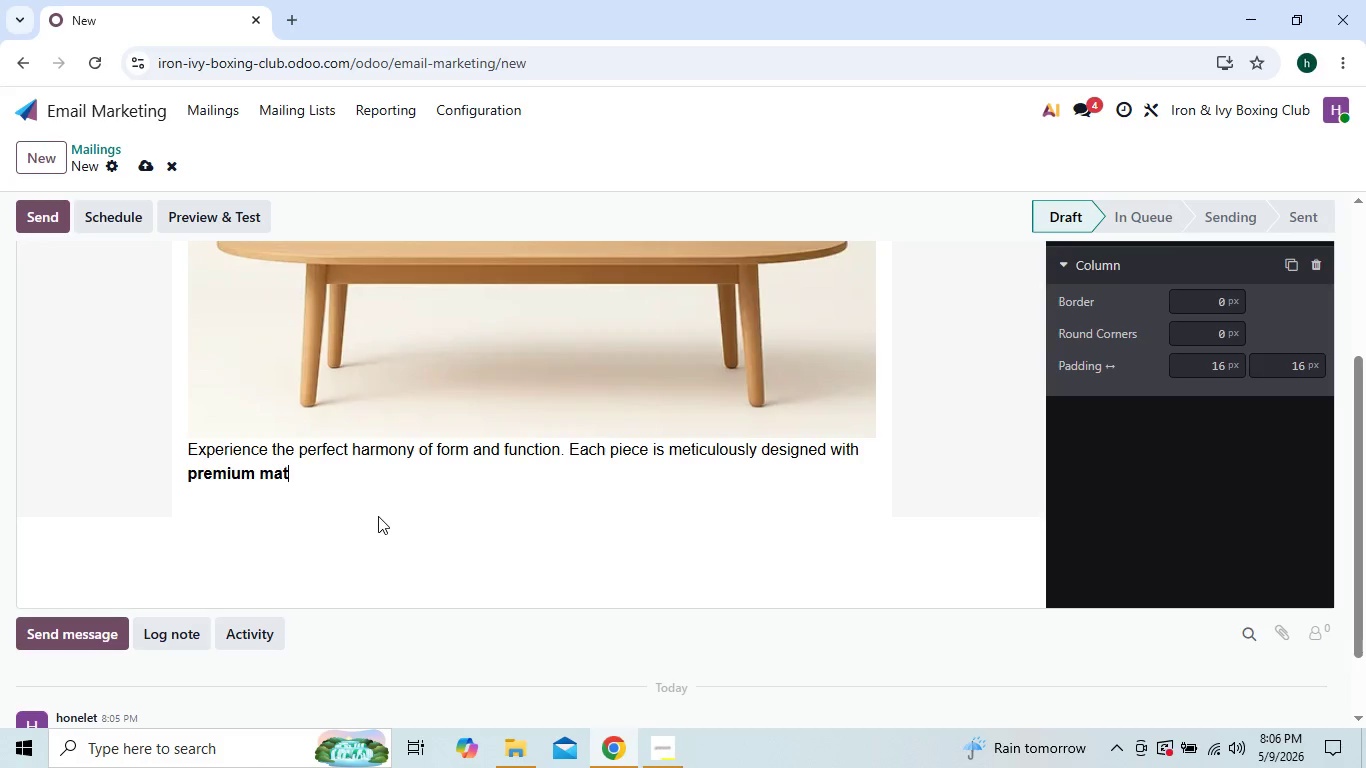 
key(Backspace)
 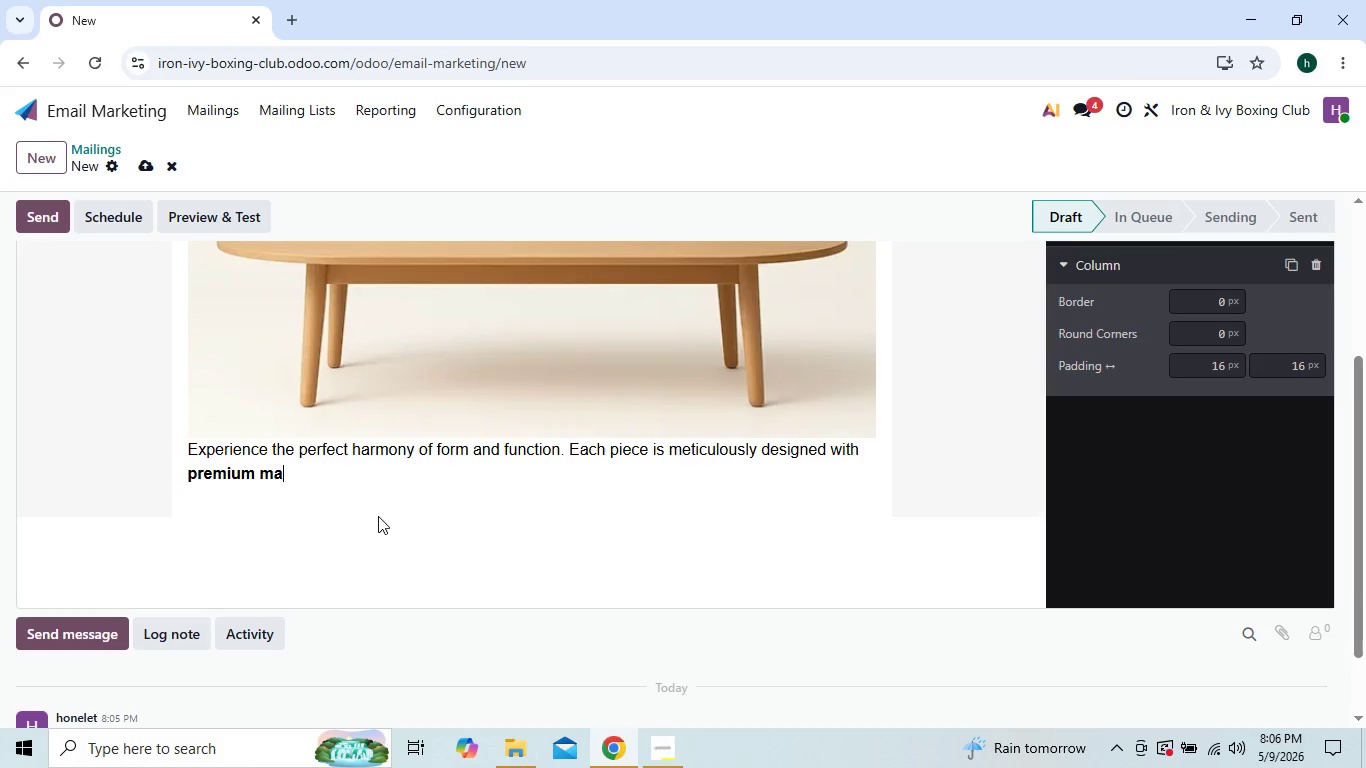 
key(Backspace)
 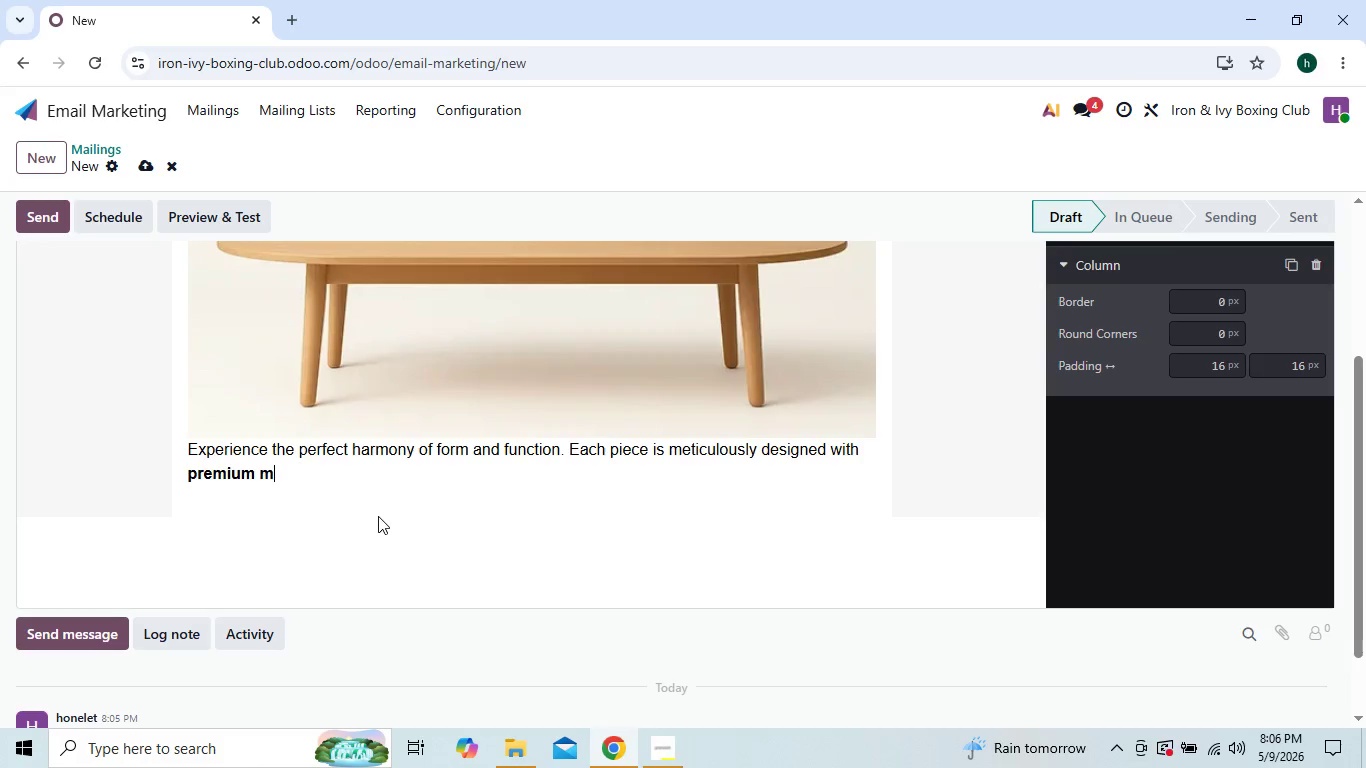 
key(Backspace)
 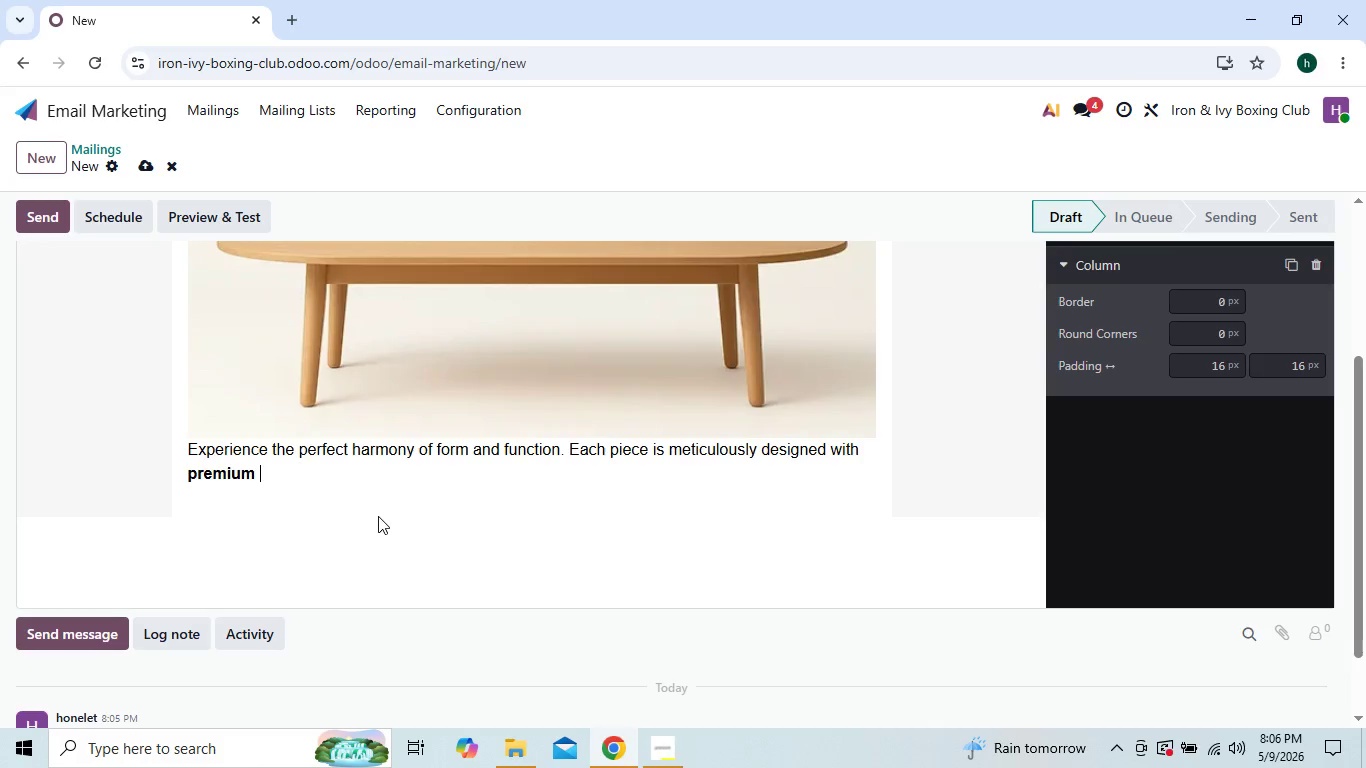 
key(Backspace)
 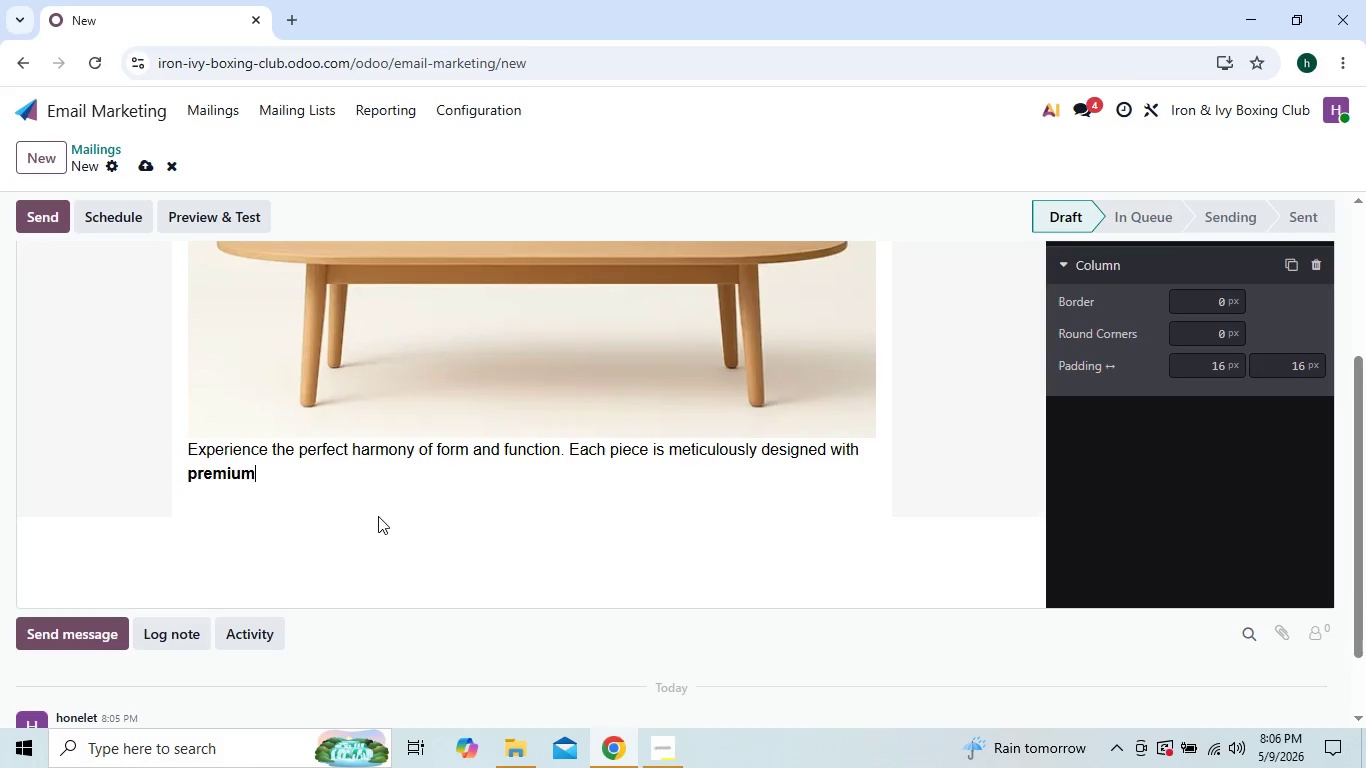 
key(Backspace)
 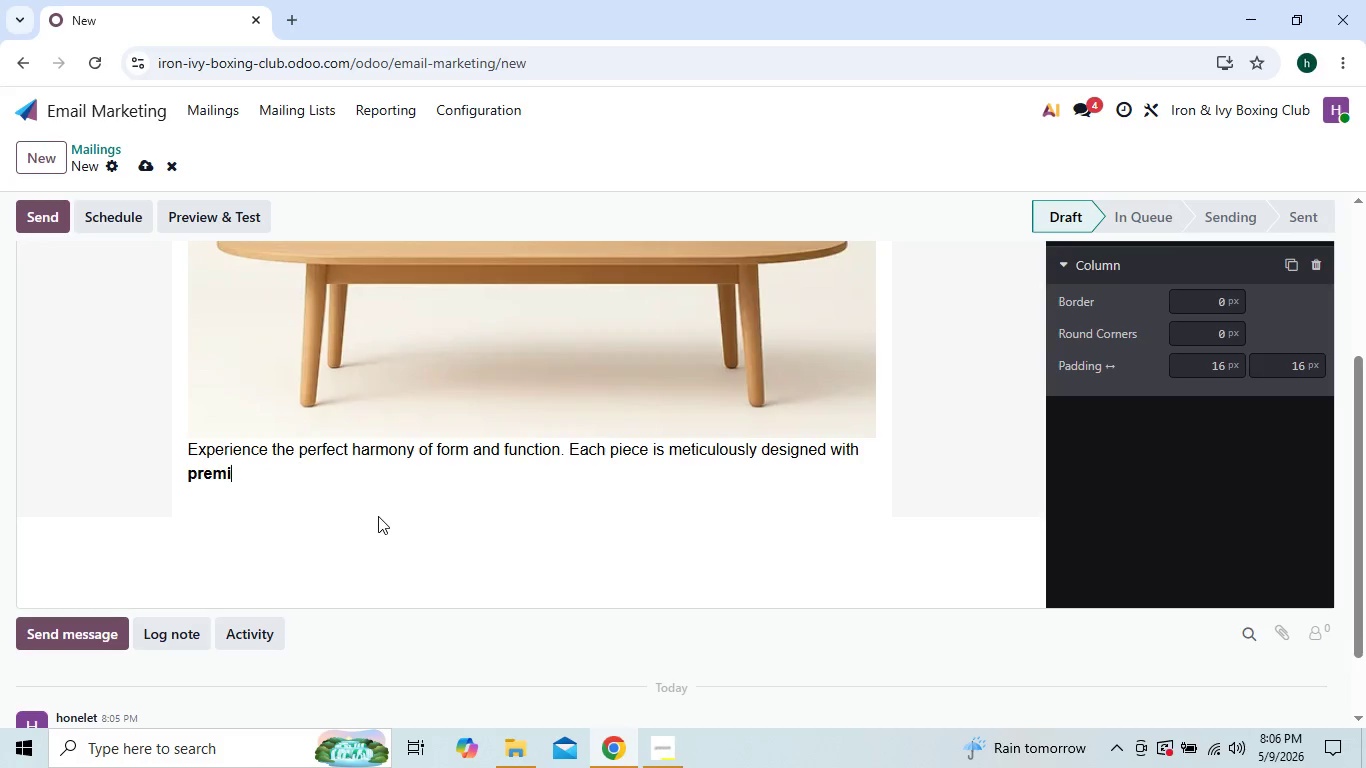 
key(Backspace)
 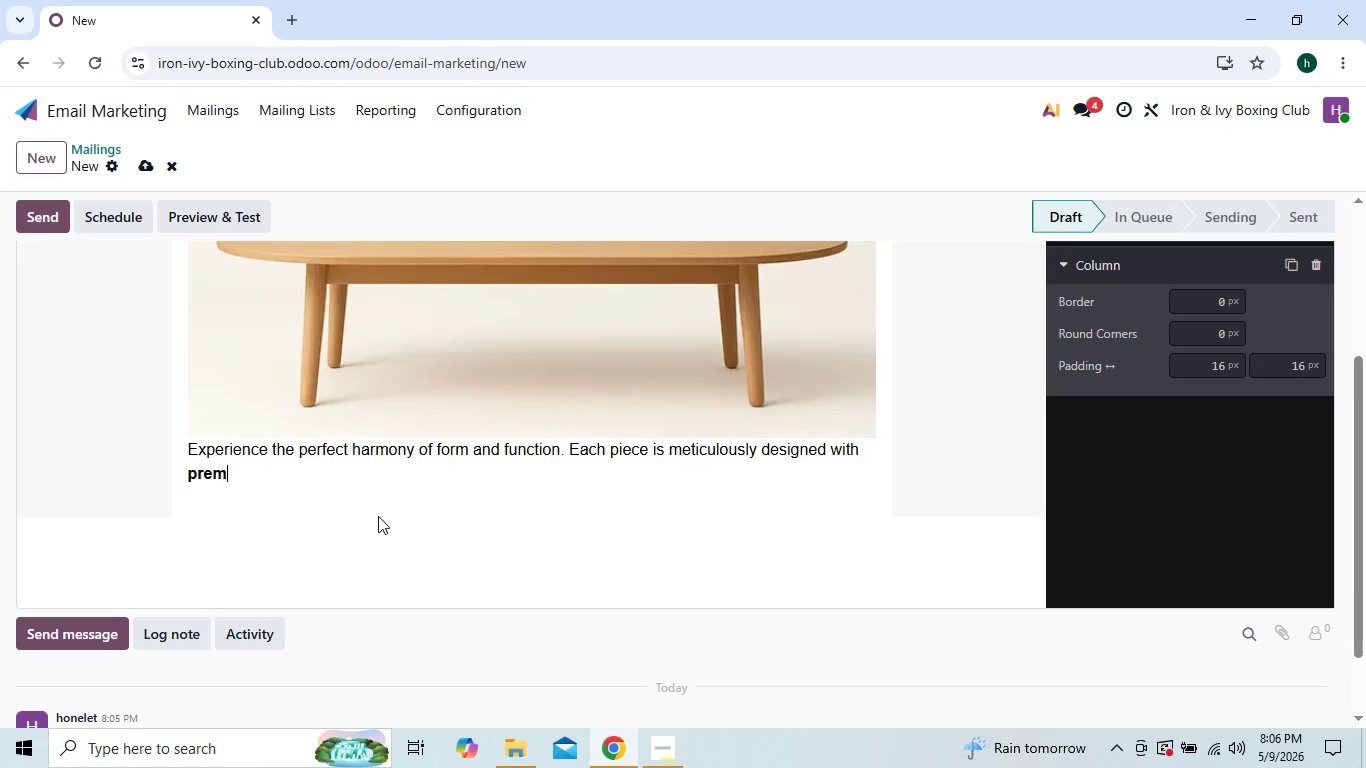 
key(Backspace)
 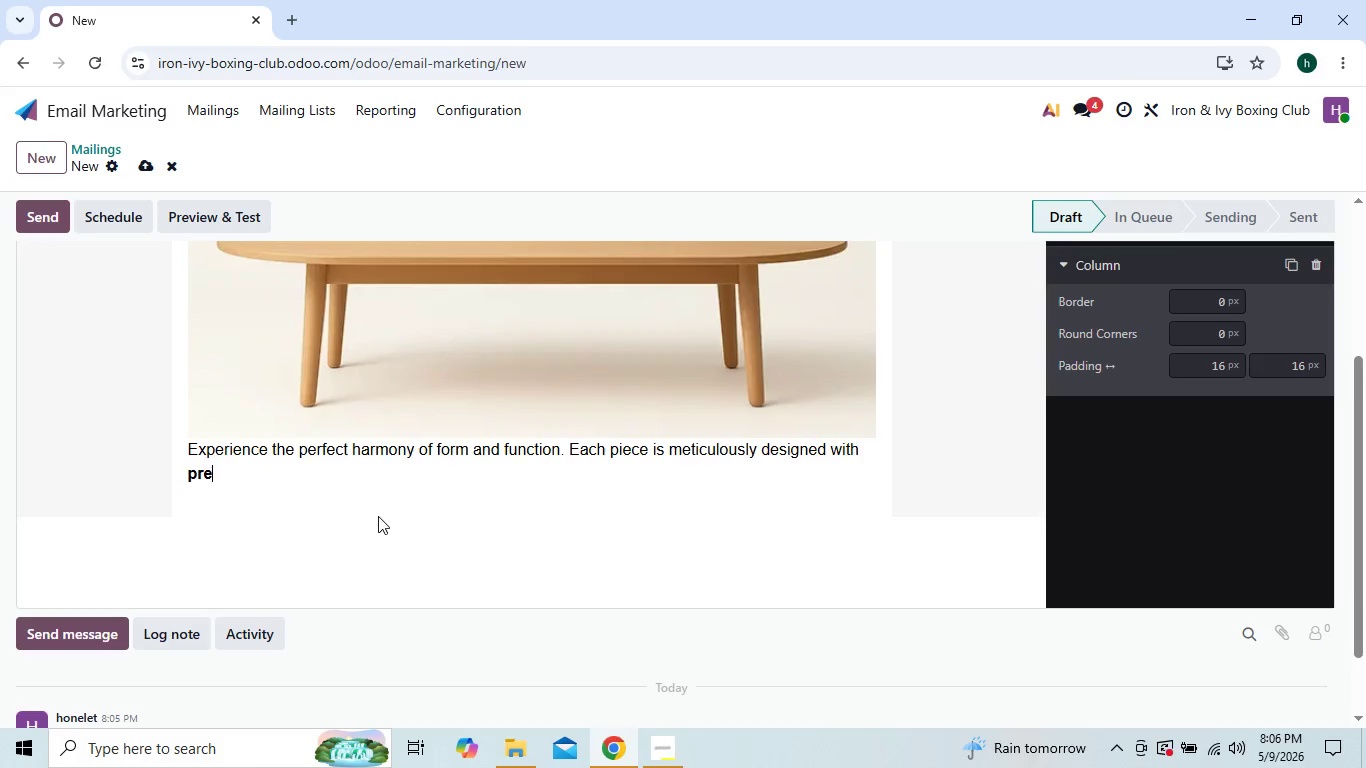 
key(Backspace)
 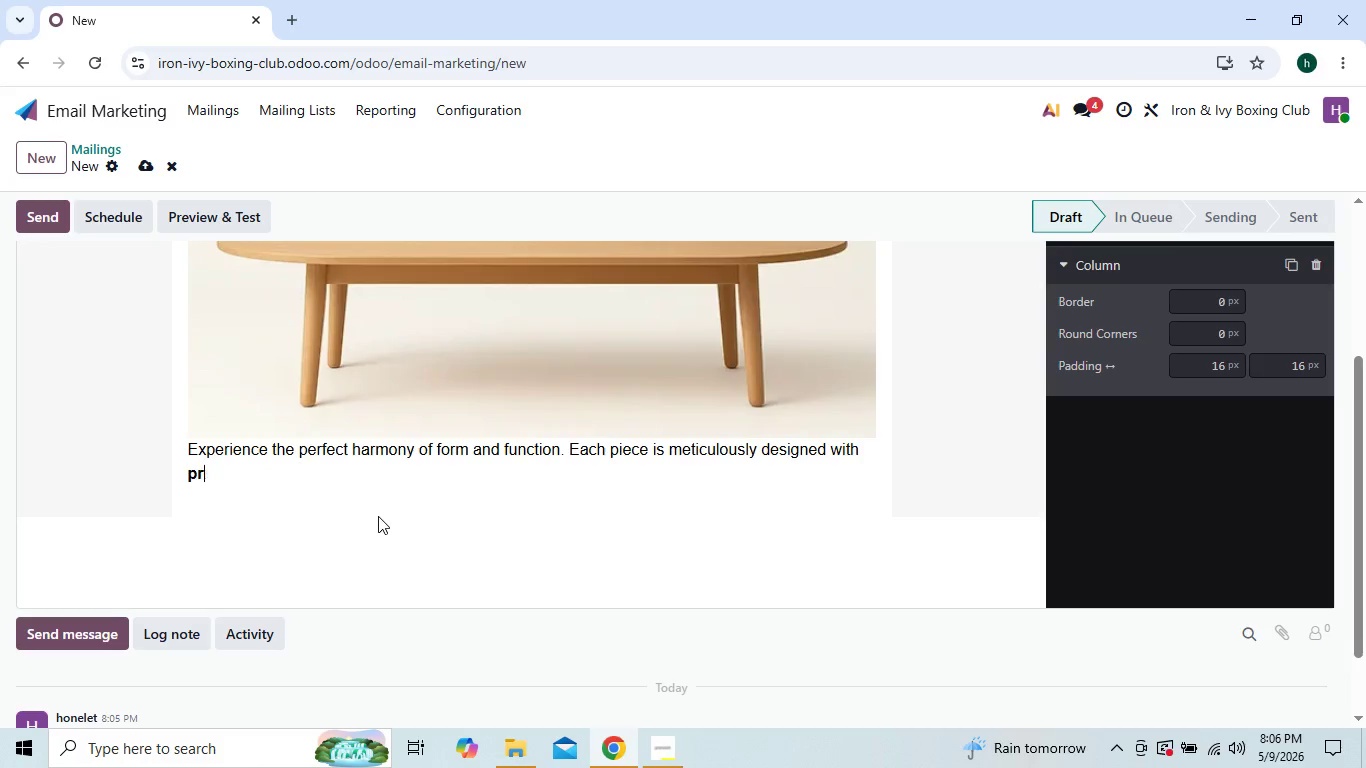 
key(Backspace)
 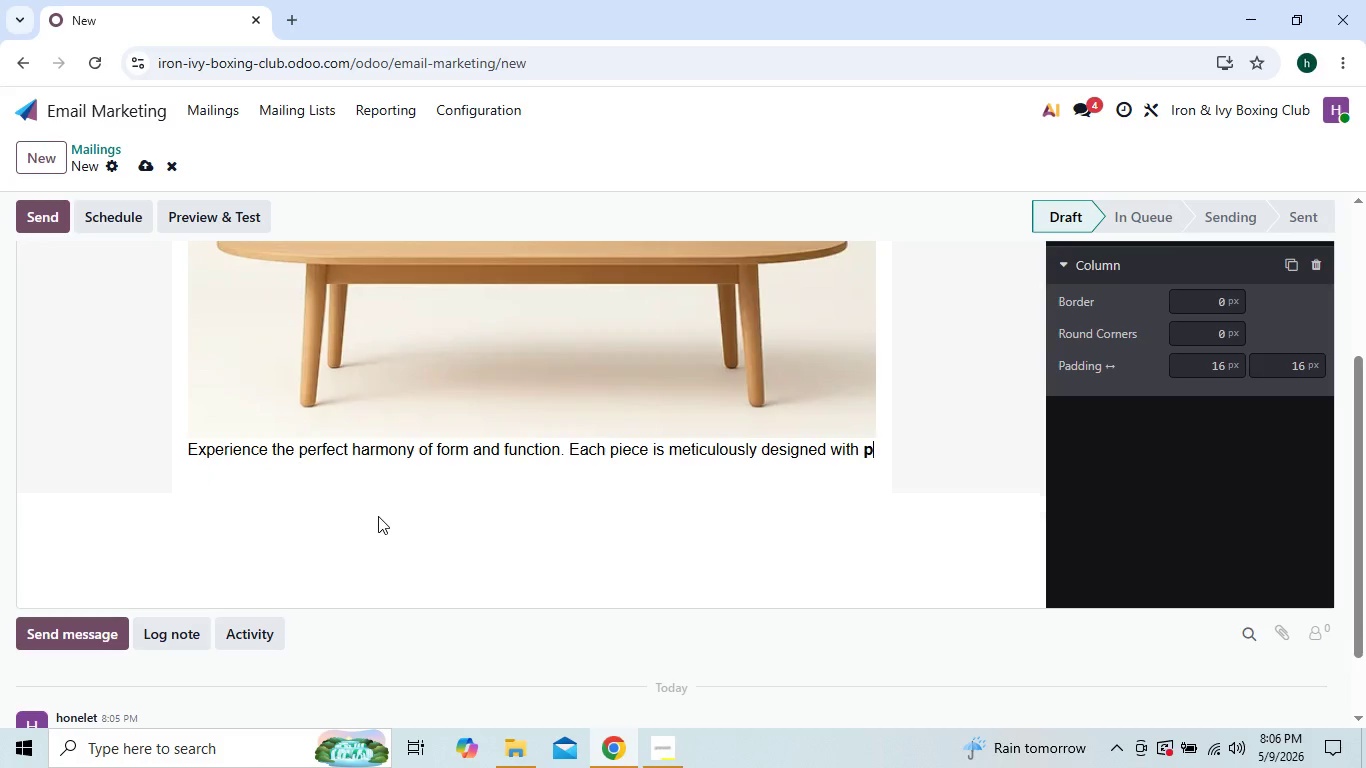 
hold_key(key=Backspace, duration=0.48)
 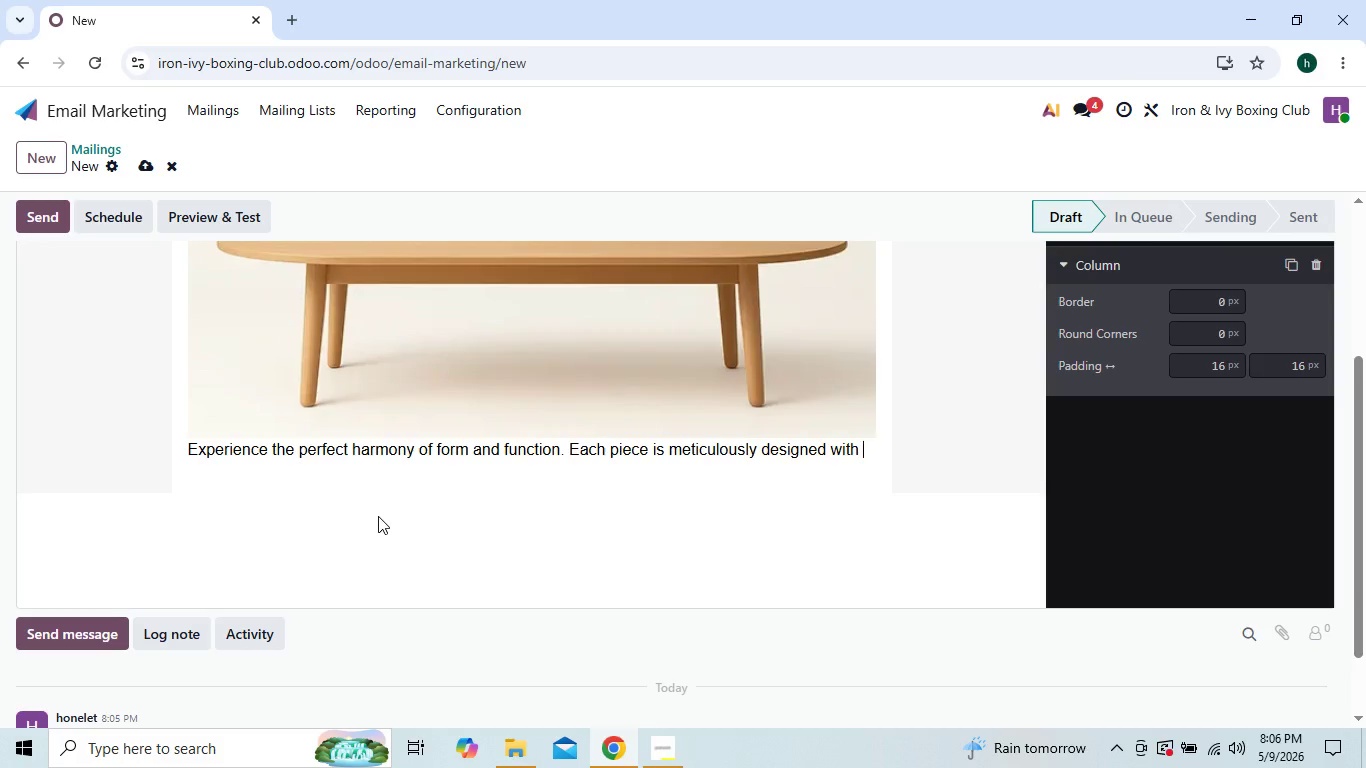 
key(Backspace)
 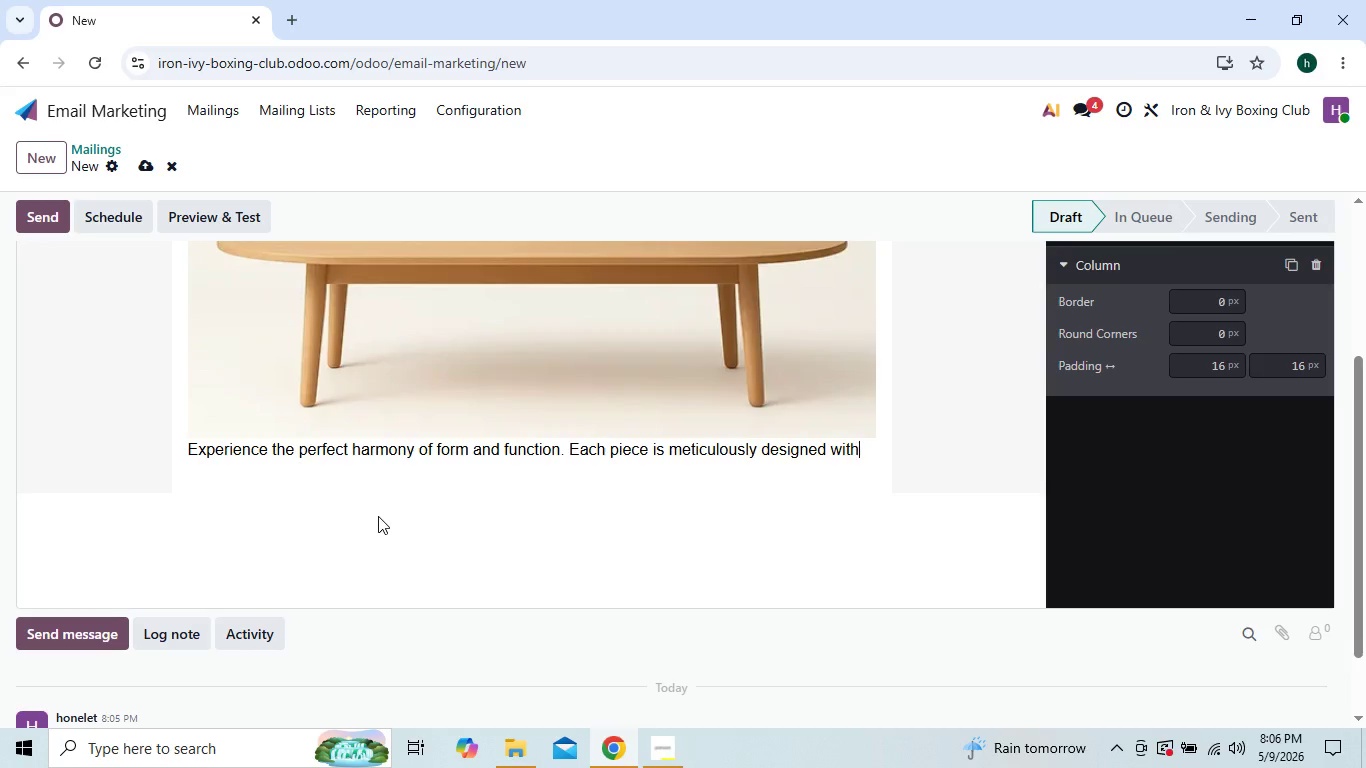 
key(Backspace)
 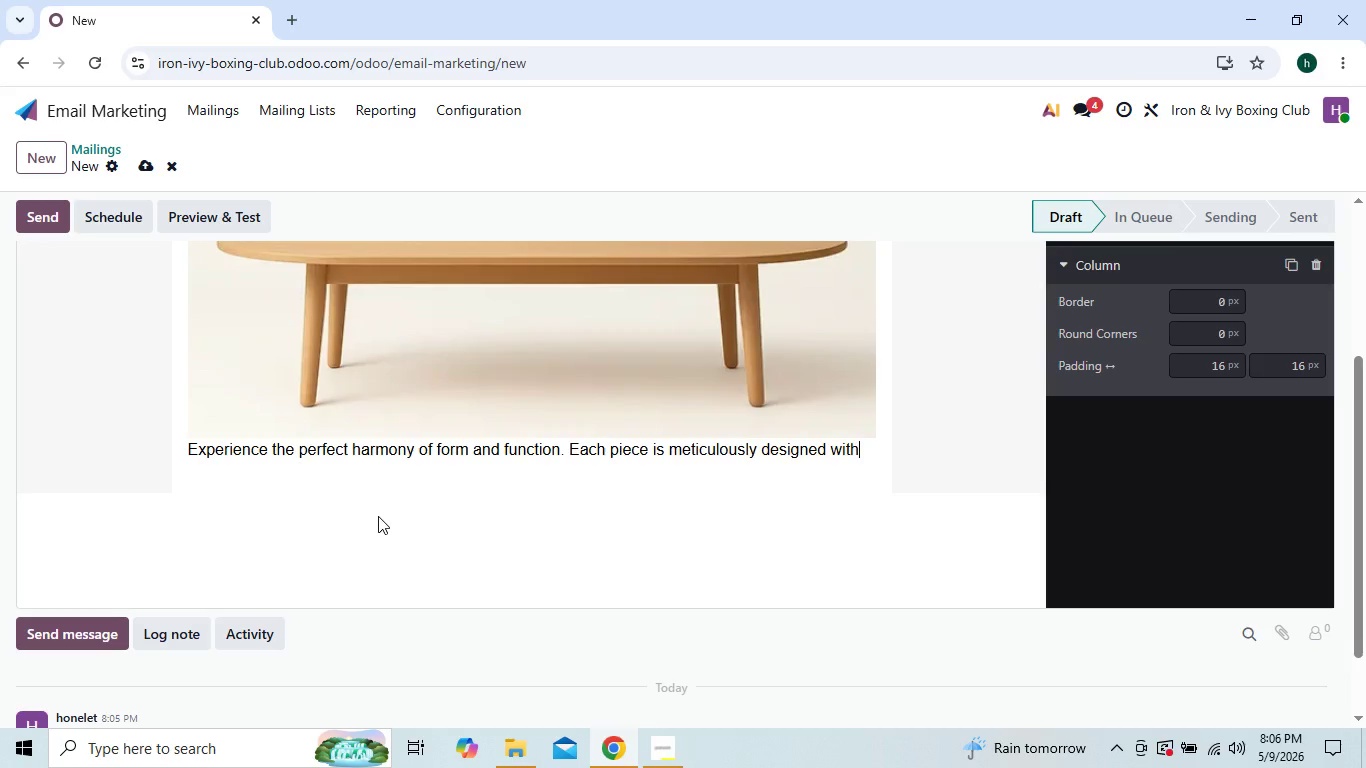 
key(Backspace)
 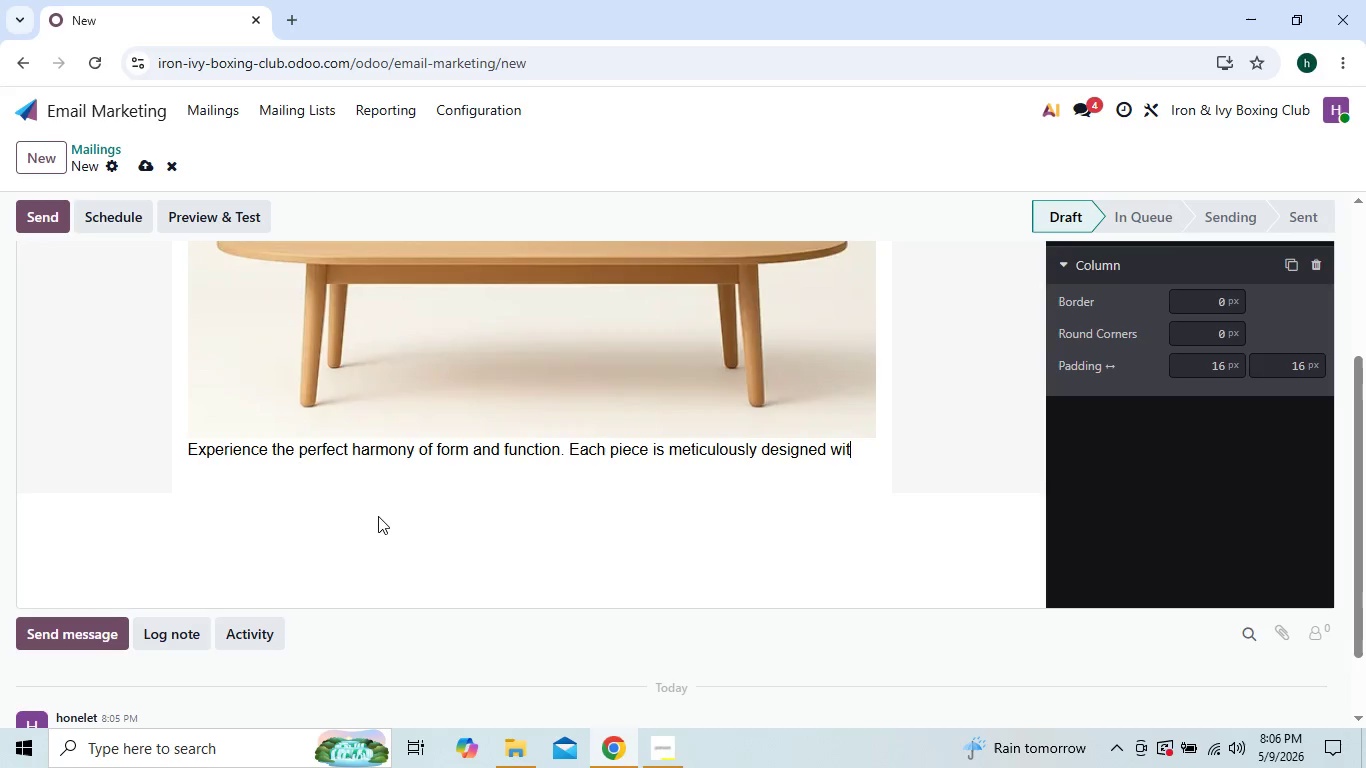 
key(Backspace)
 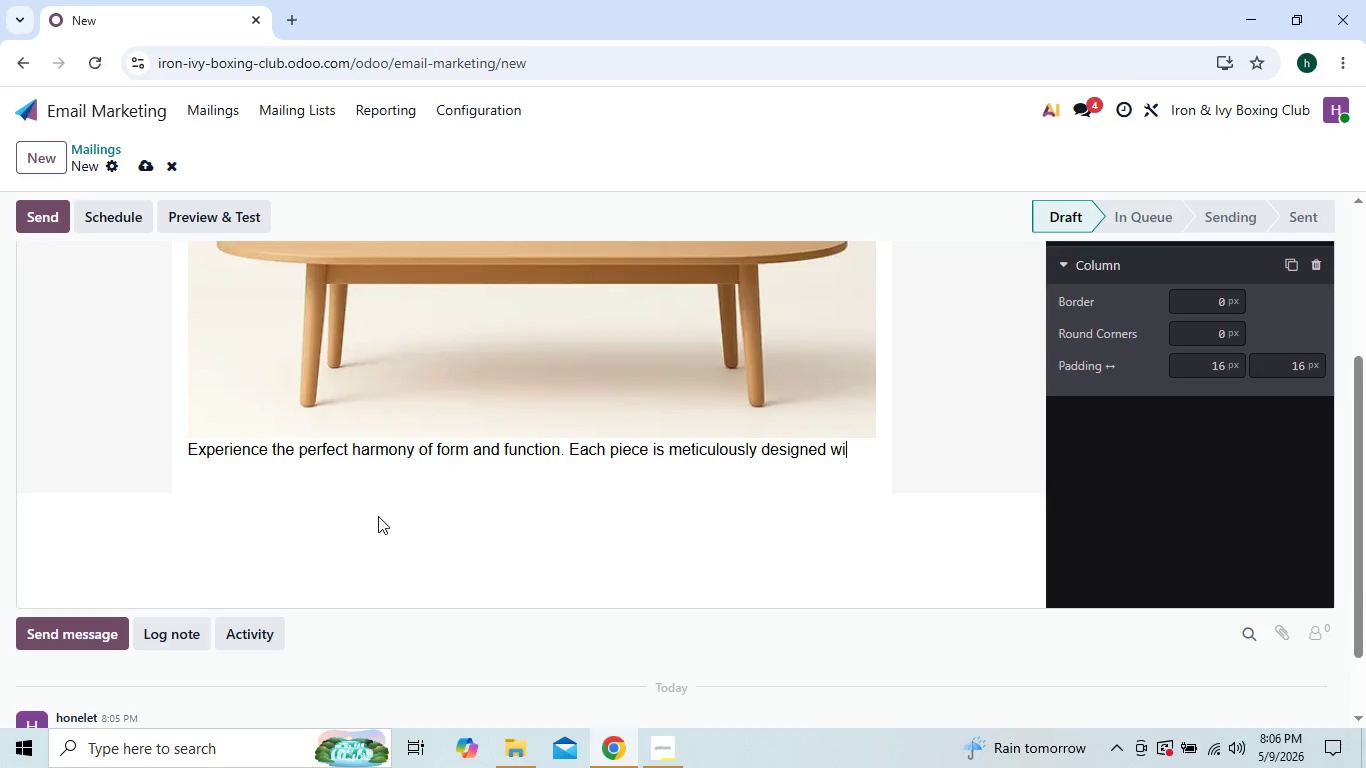 
key(Backspace)
 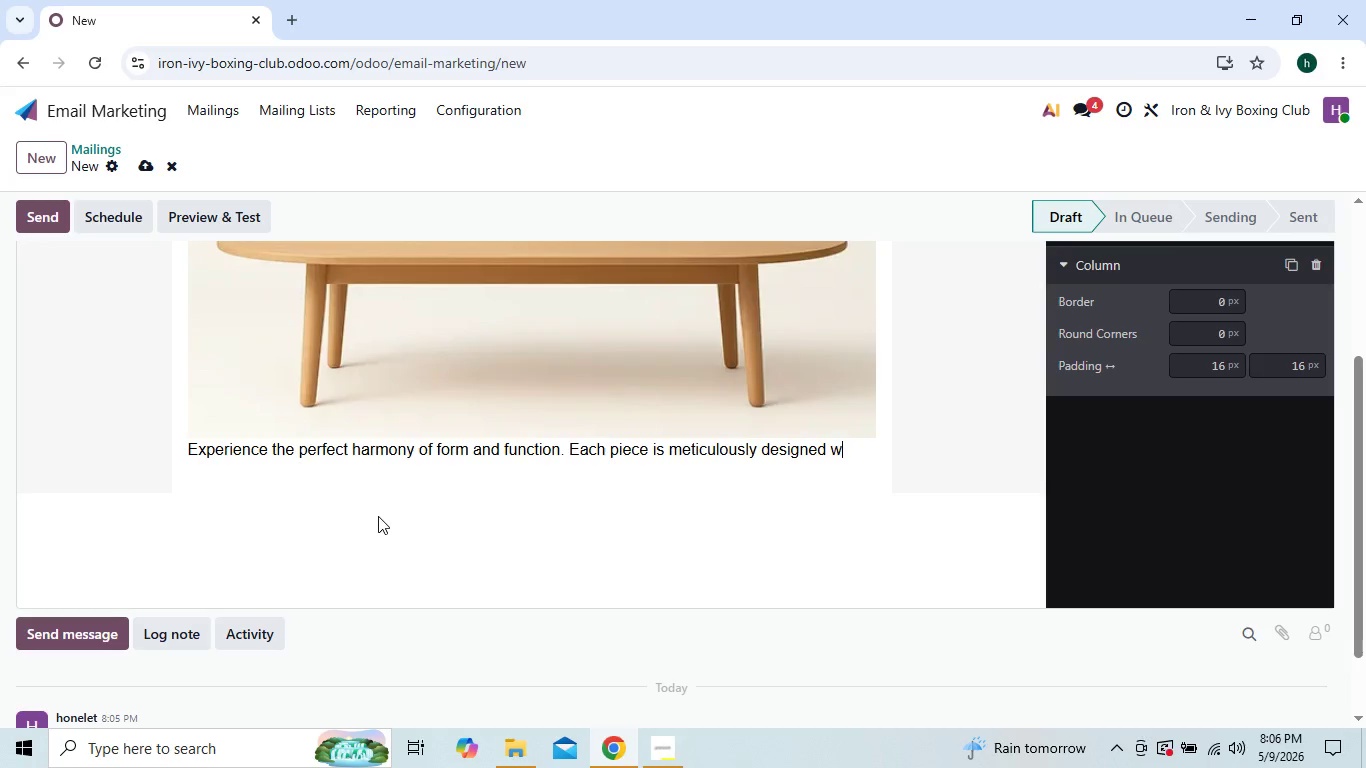 
key(Backspace)
 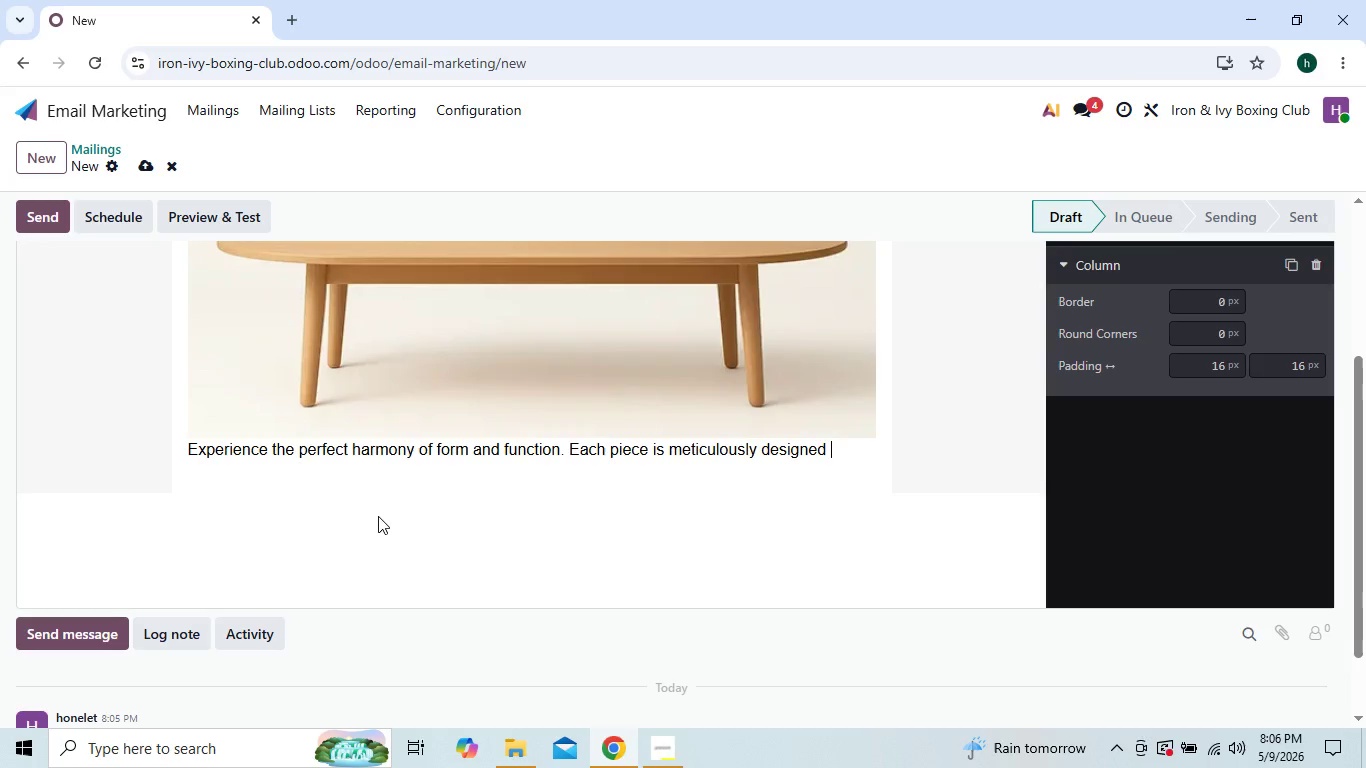 
key(Backspace)
 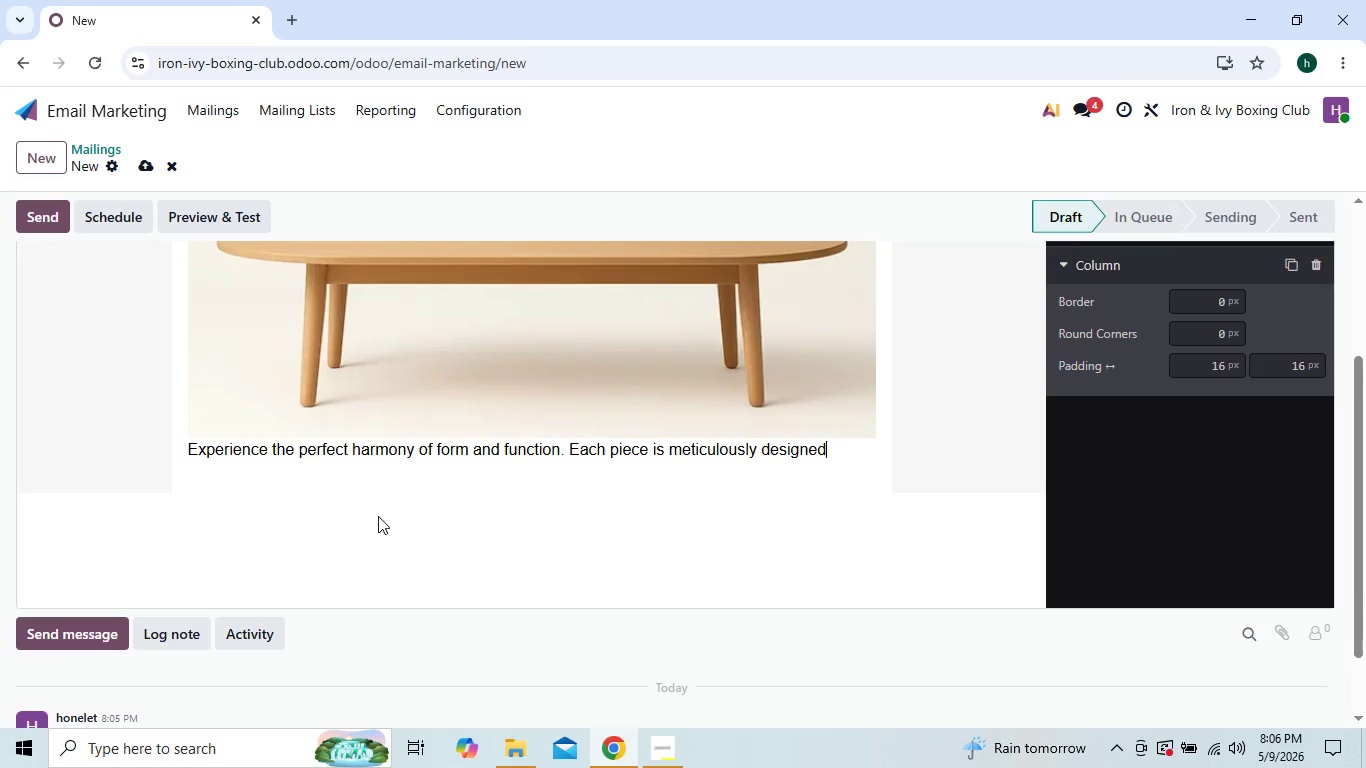 
key(Backspace)
 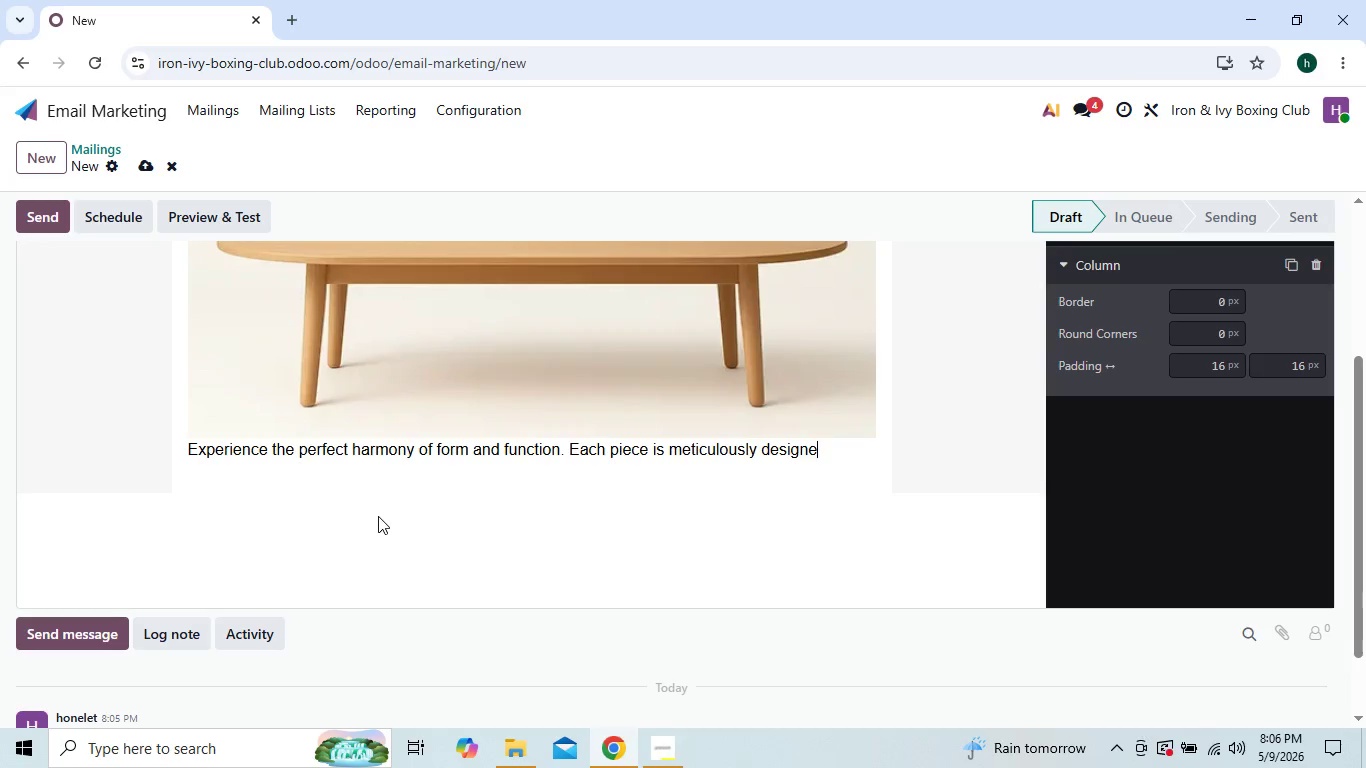 
key(Backspace)
 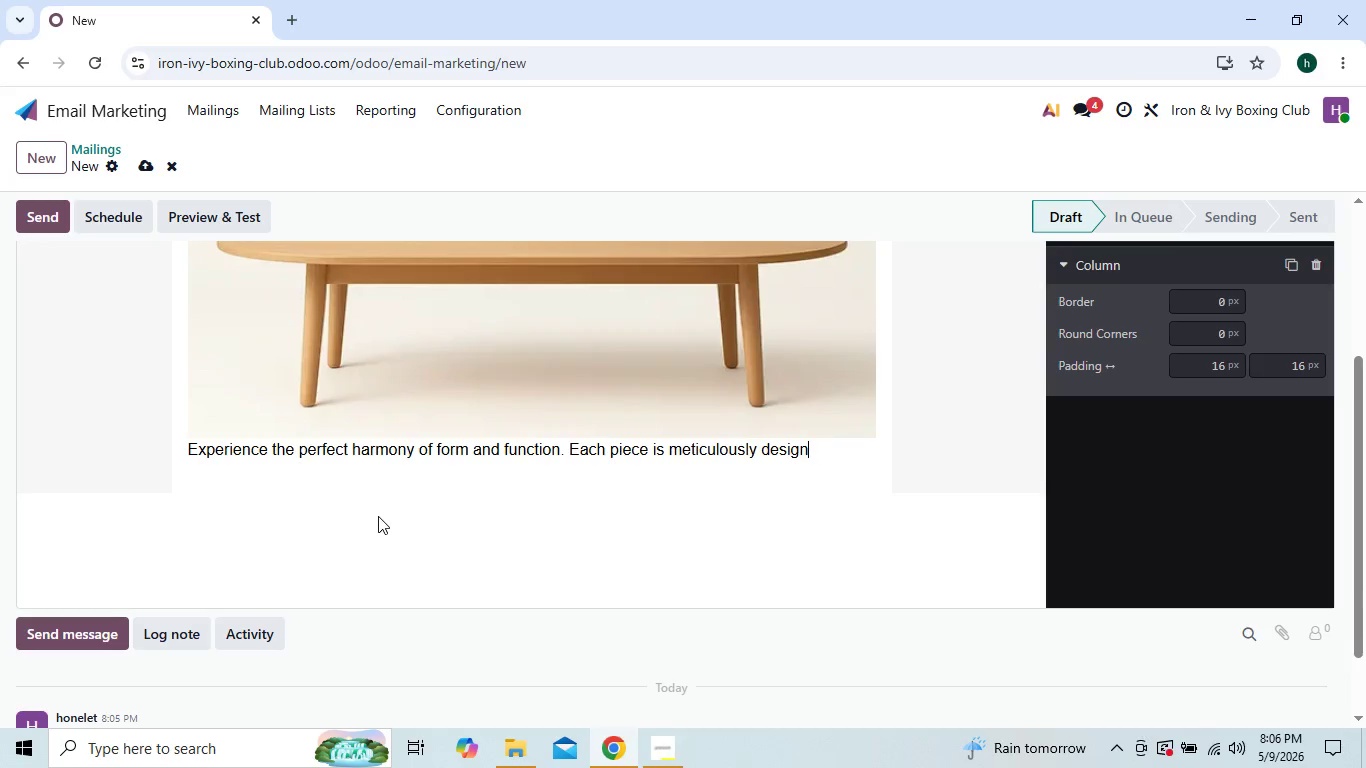 
key(Backspace)
 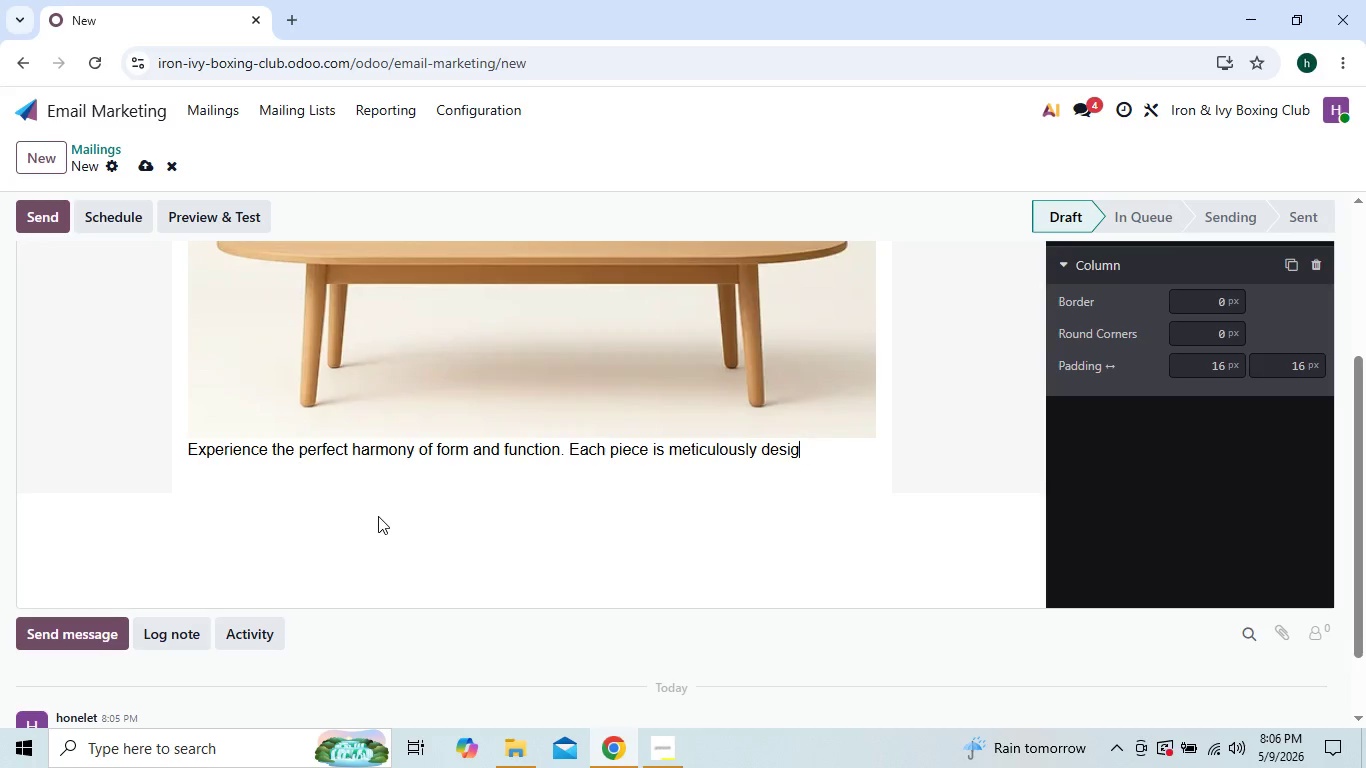 
key(Backspace)
 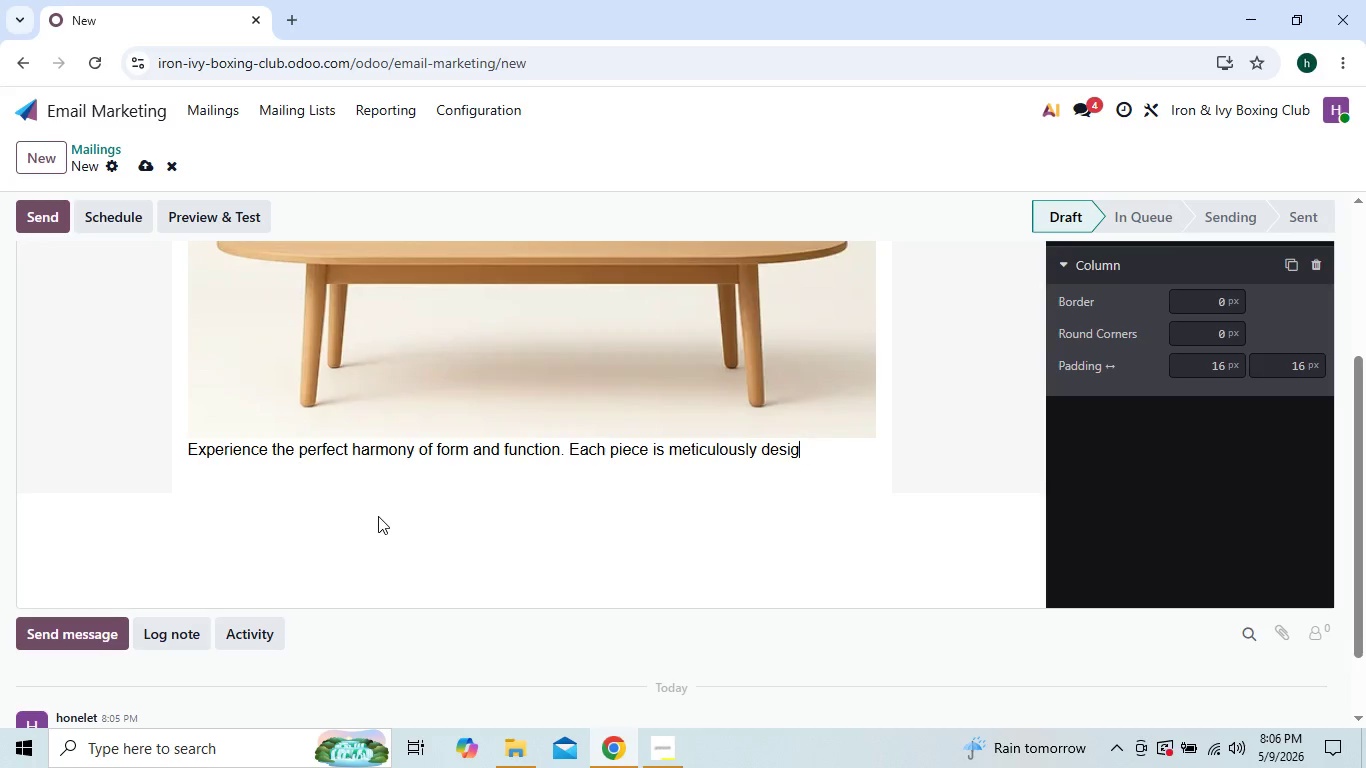 
key(Backspace)
 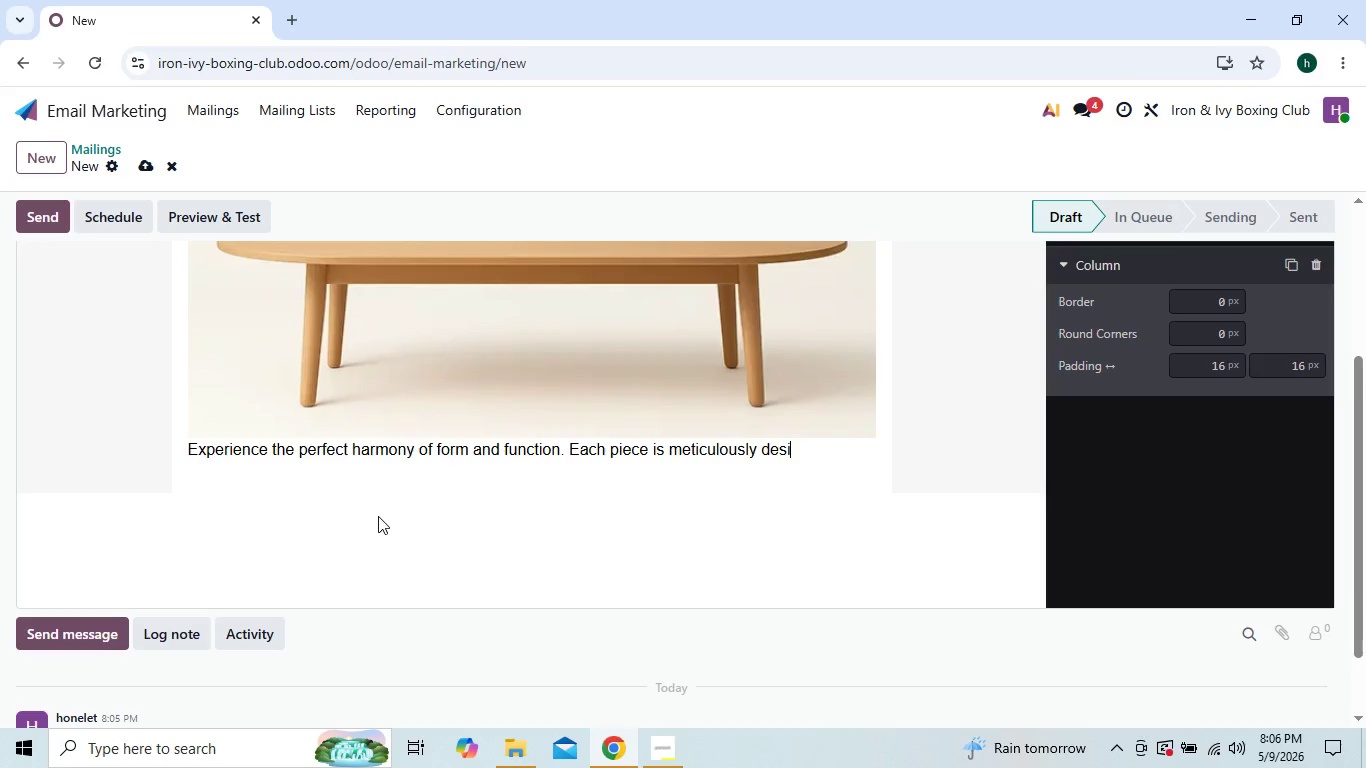 
key(Backspace)
 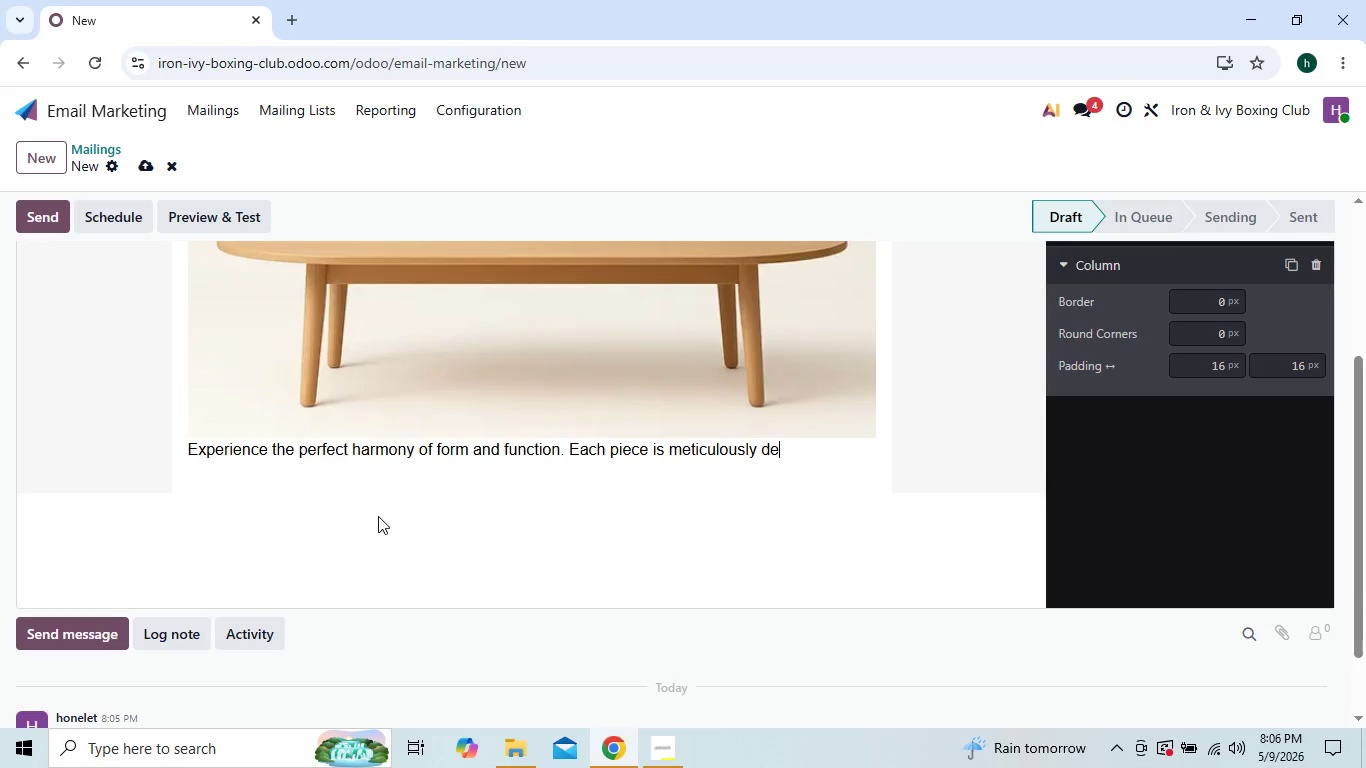 
key(Backspace)
 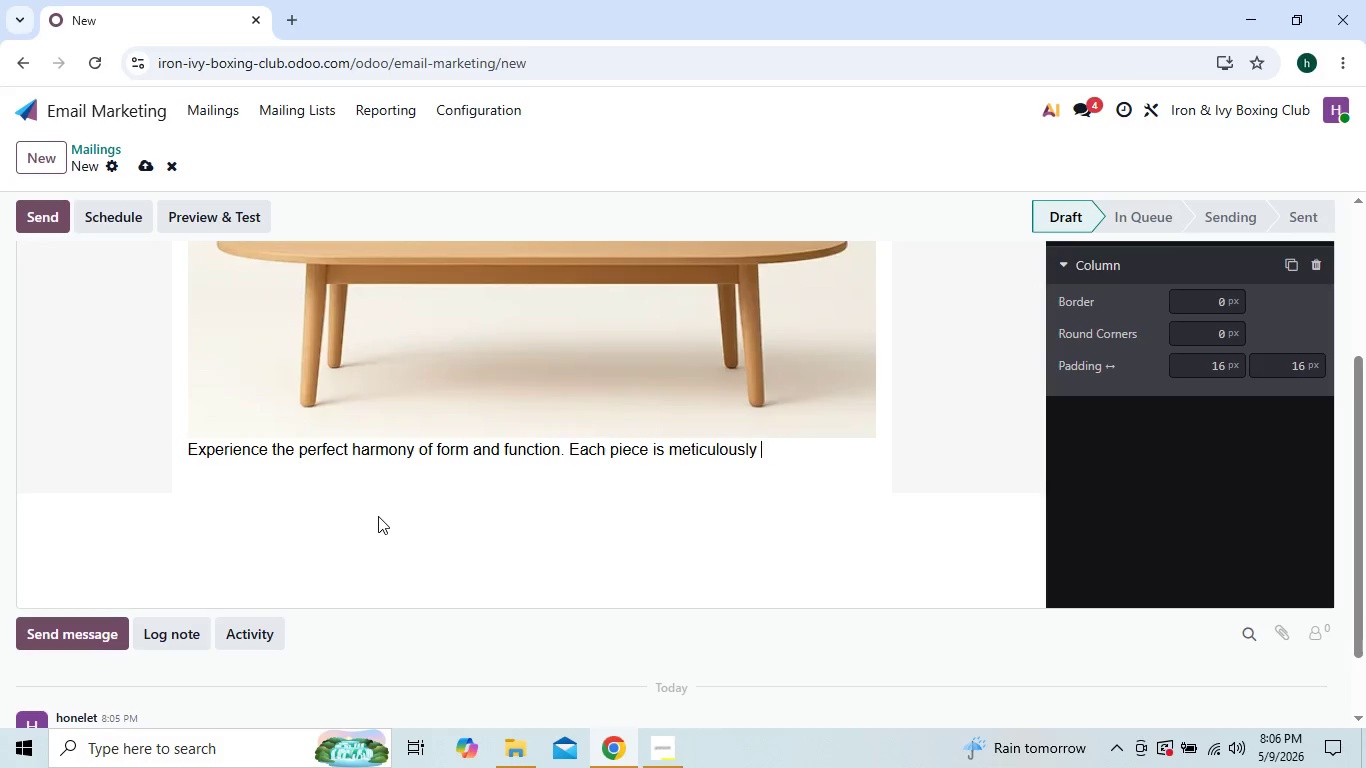 
key(Backspace)
 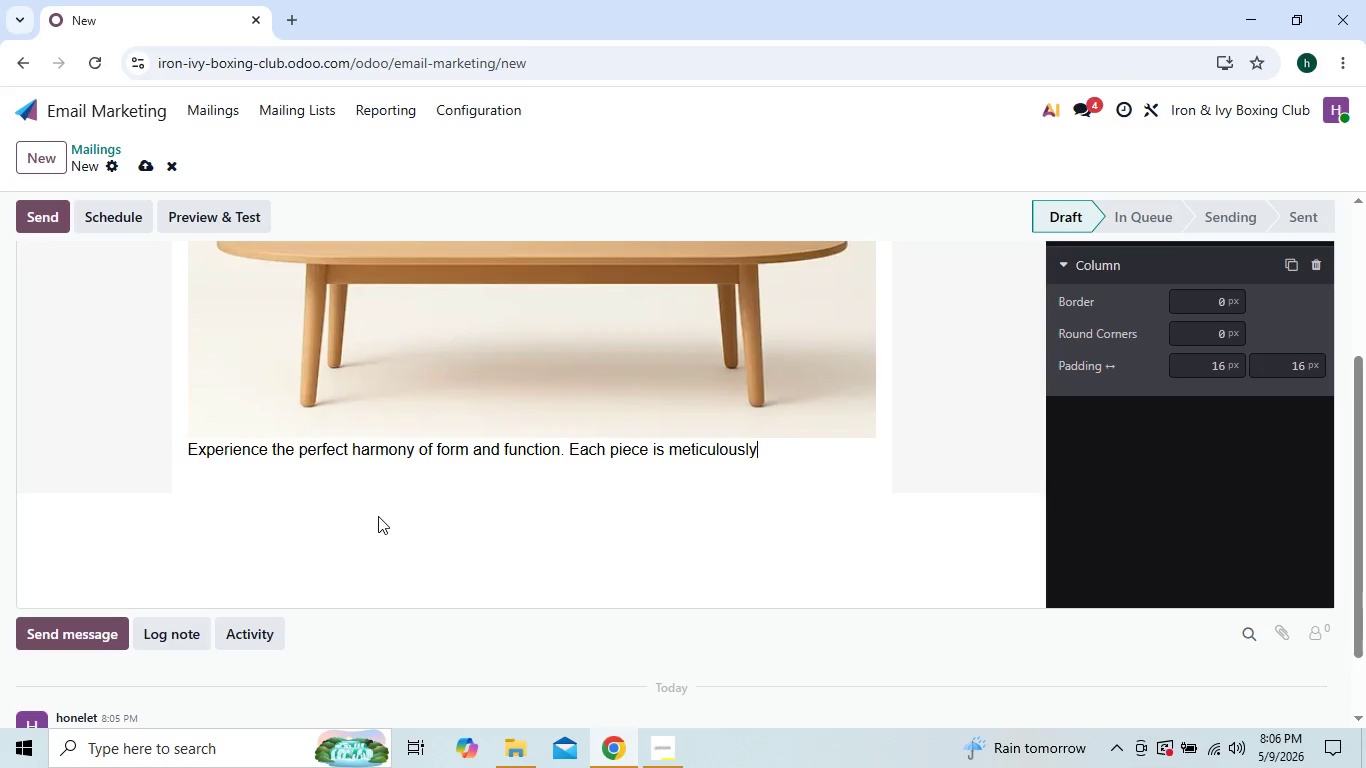 
key(Backspace)
 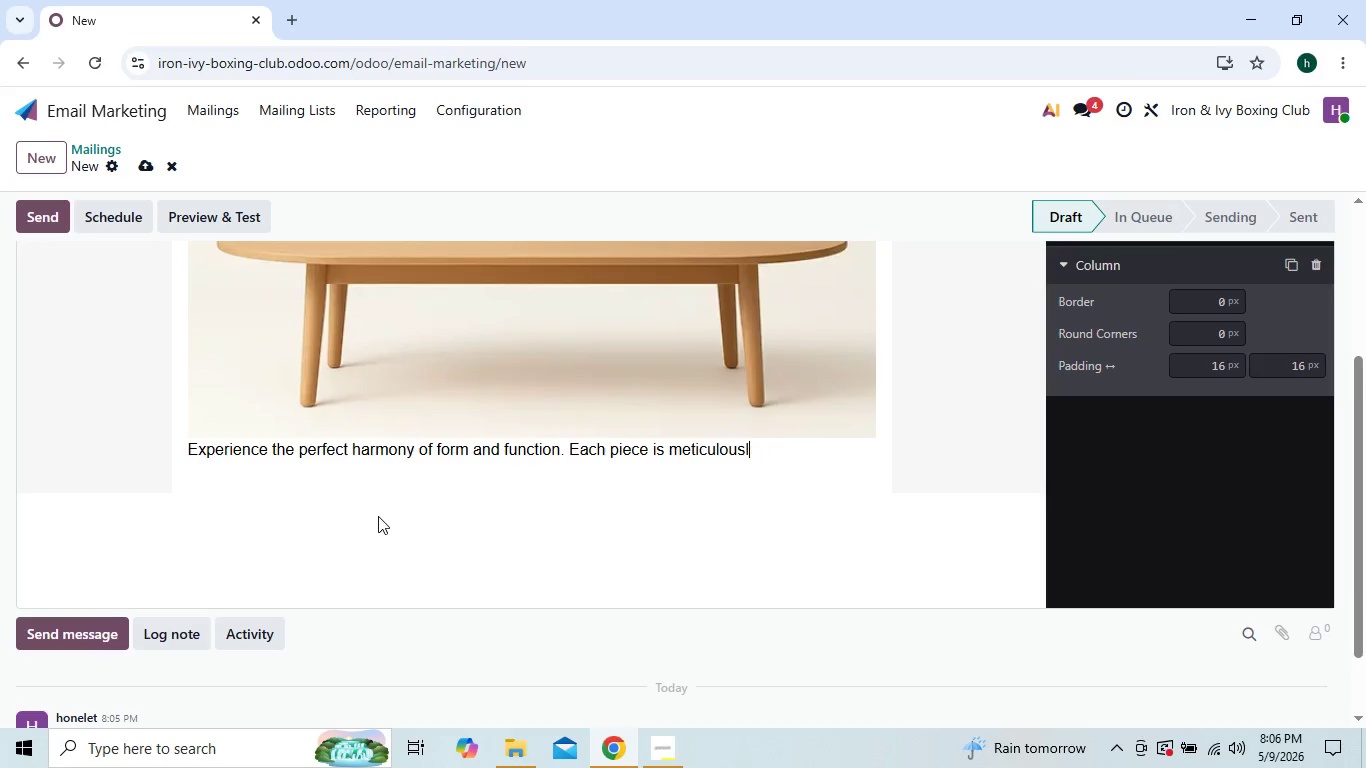 
key(Backspace)
 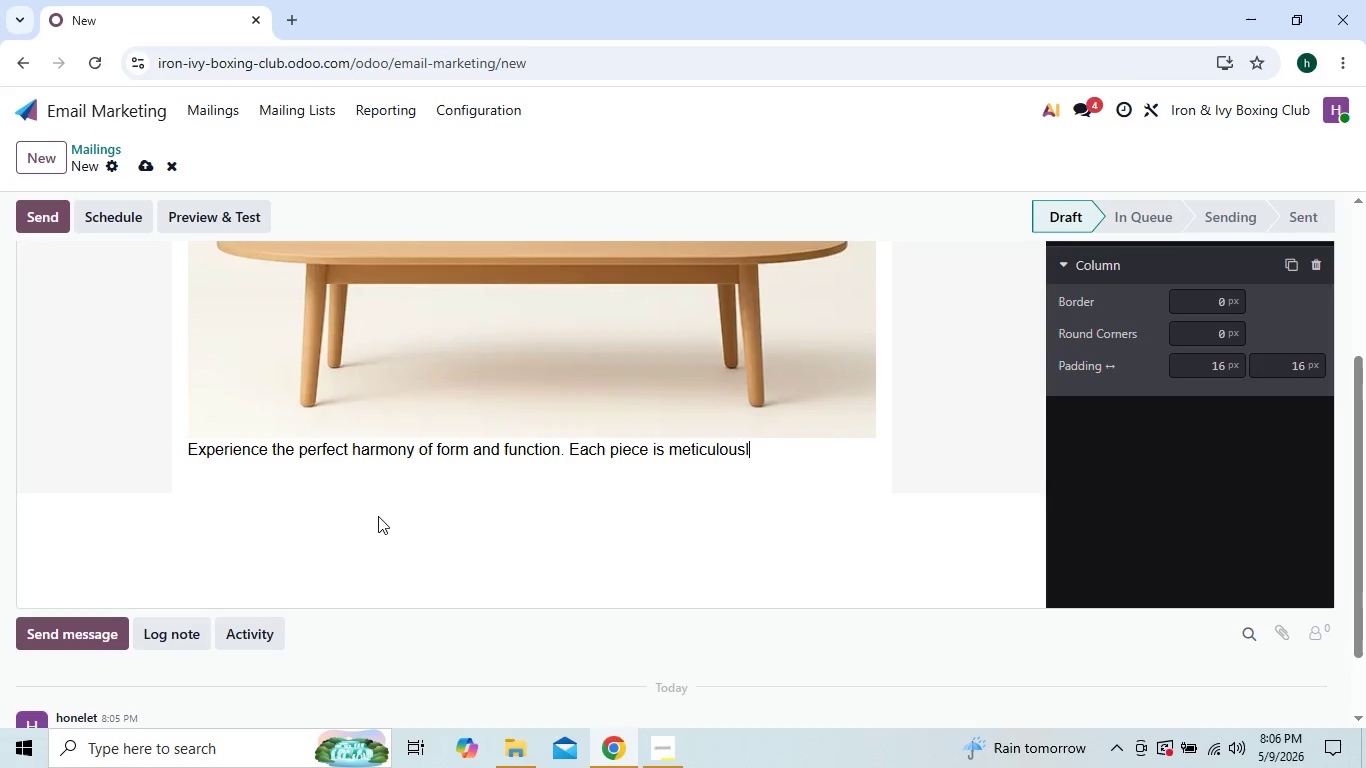 
key(Backspace)
 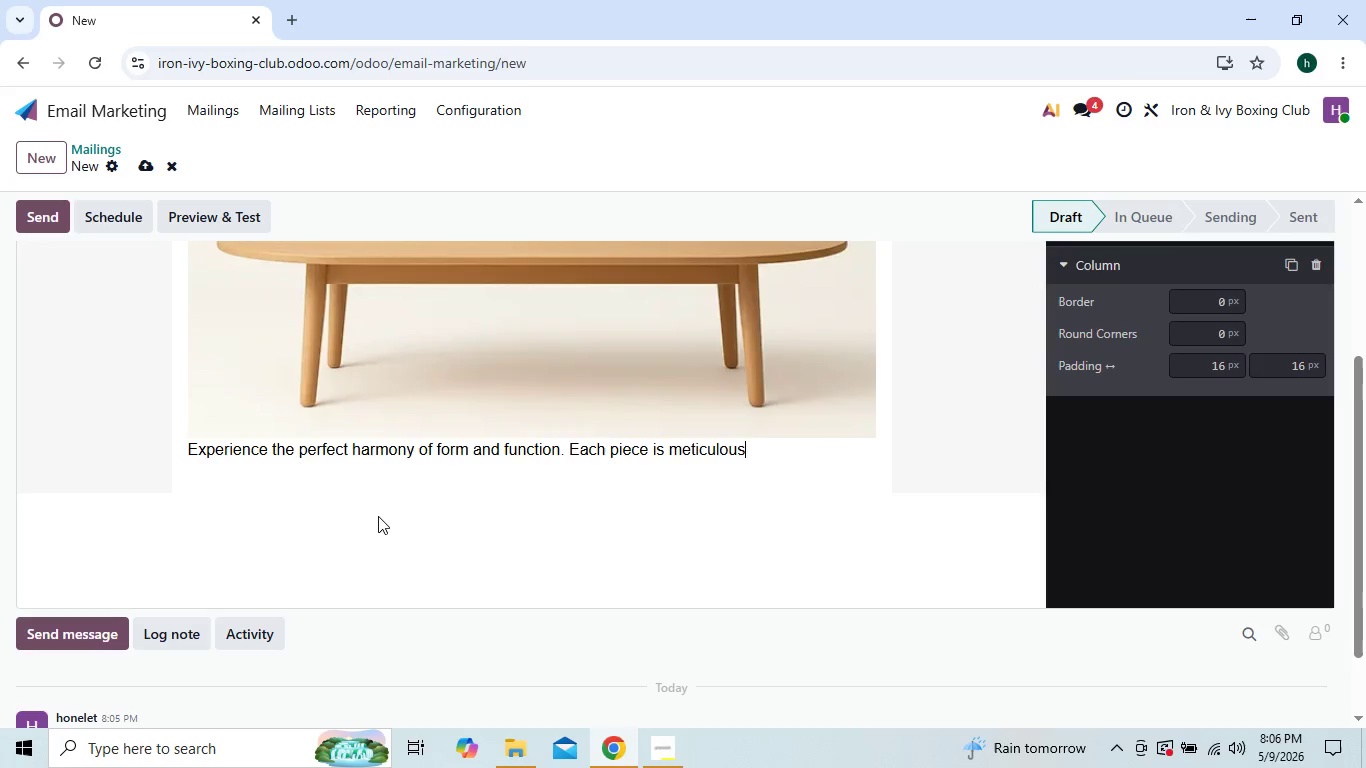 
key(Backspace)
 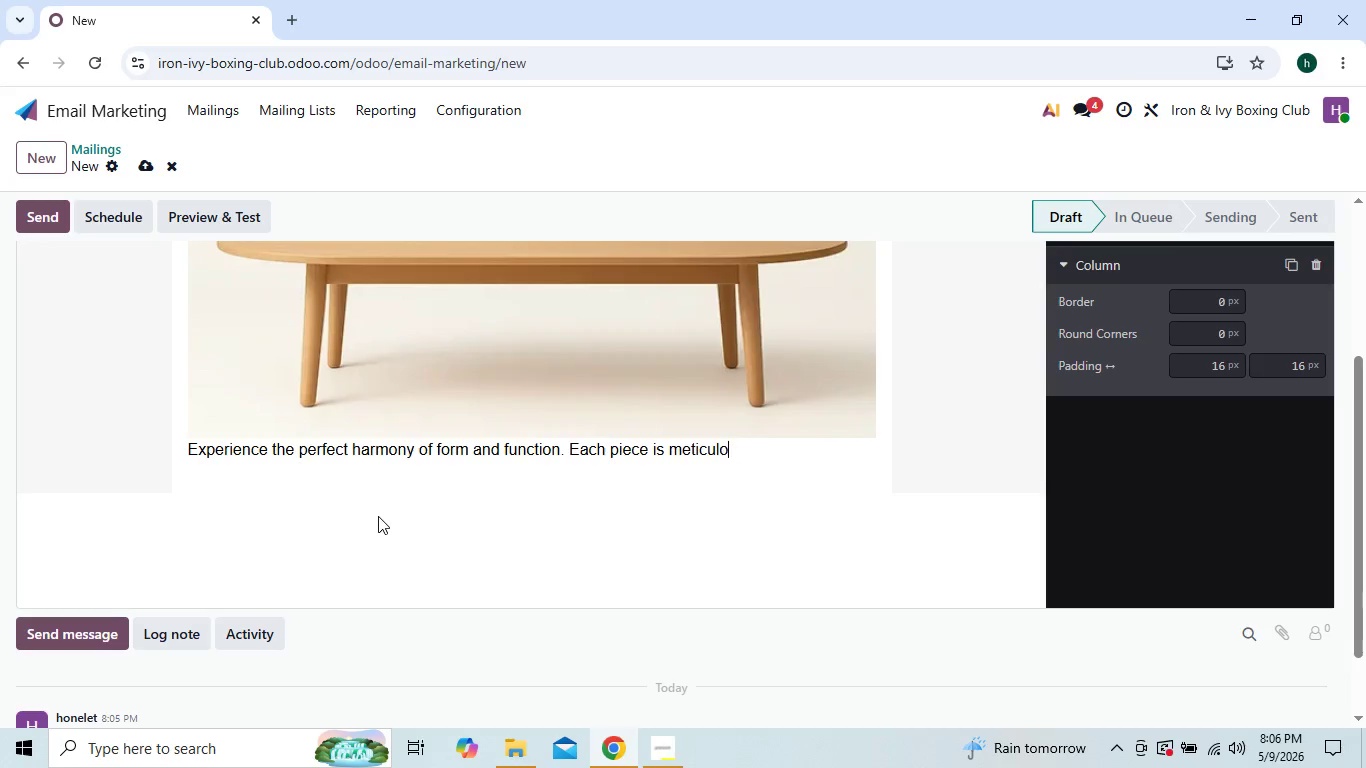 
key(Backspace)
 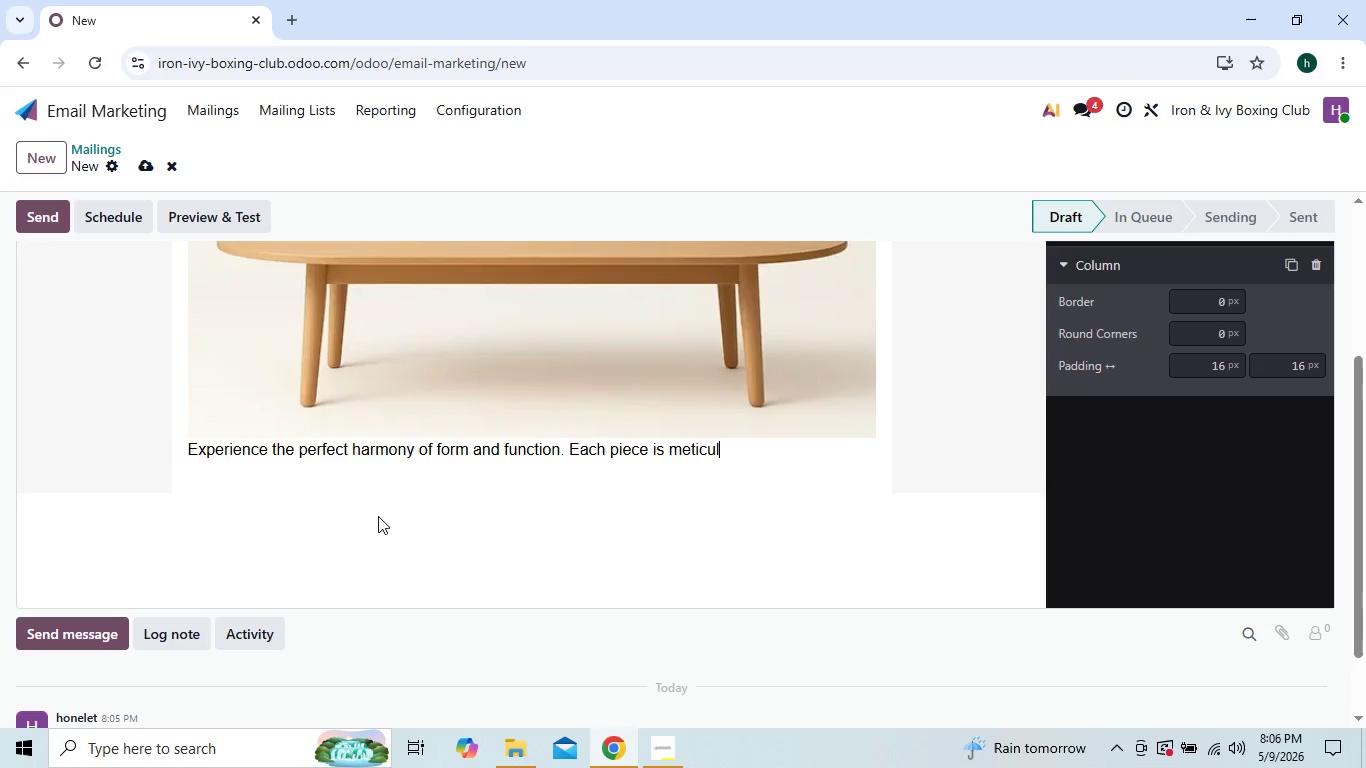 
key(Backspace)
 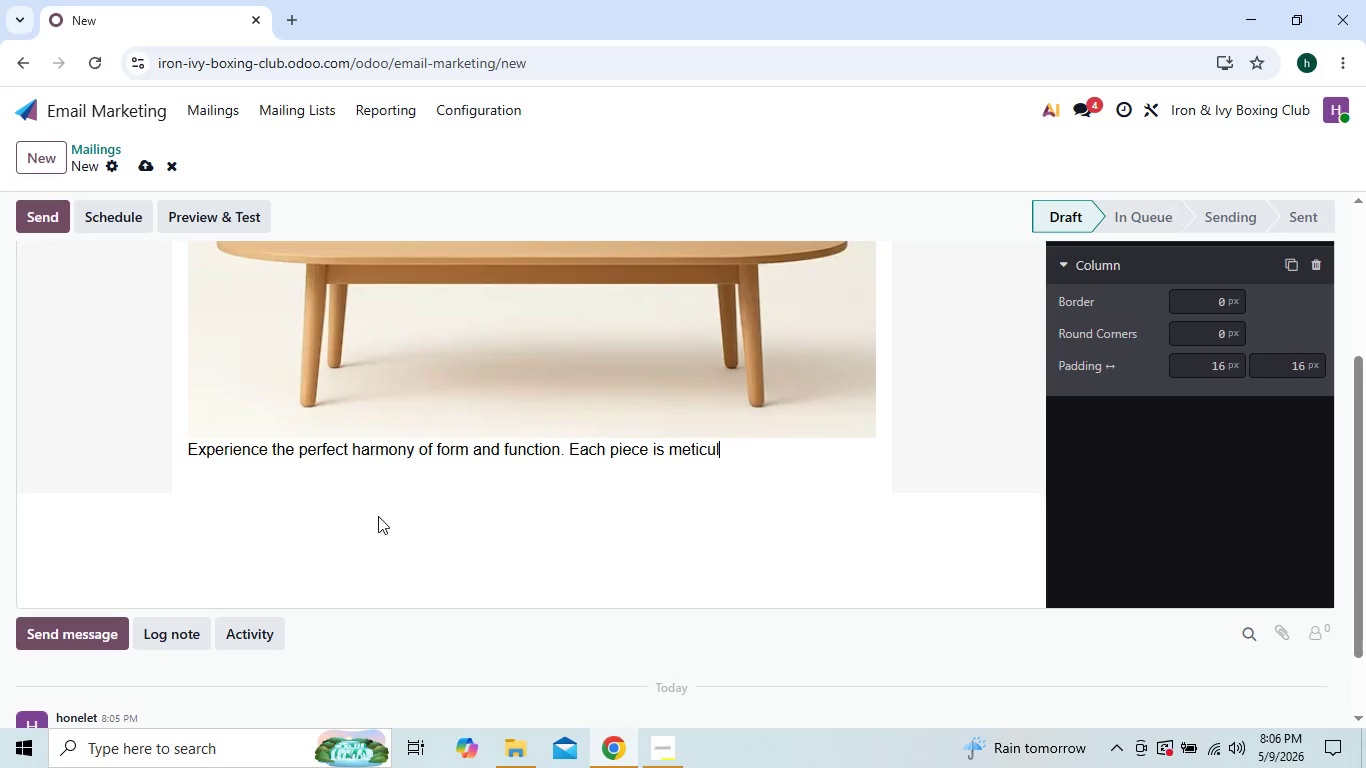 
key(Backspace)
 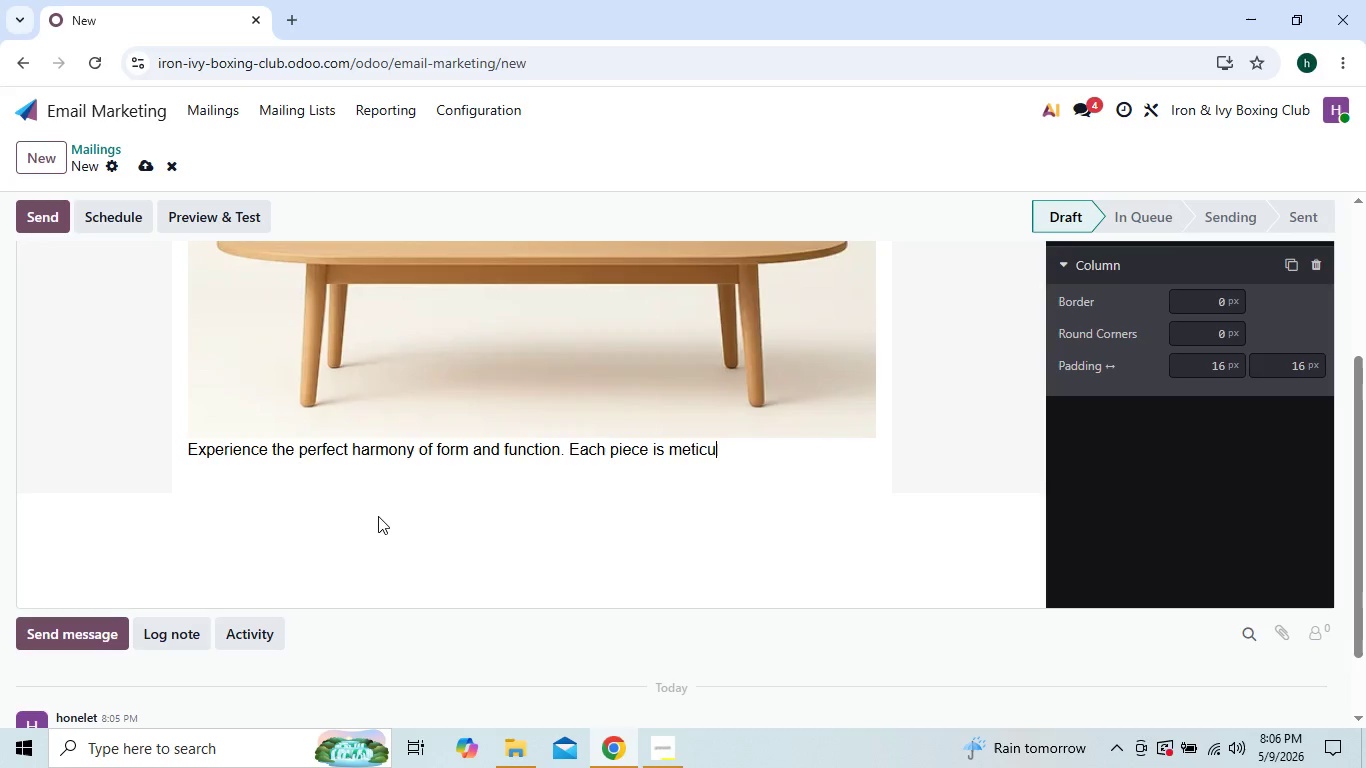 
key(Backspace)
 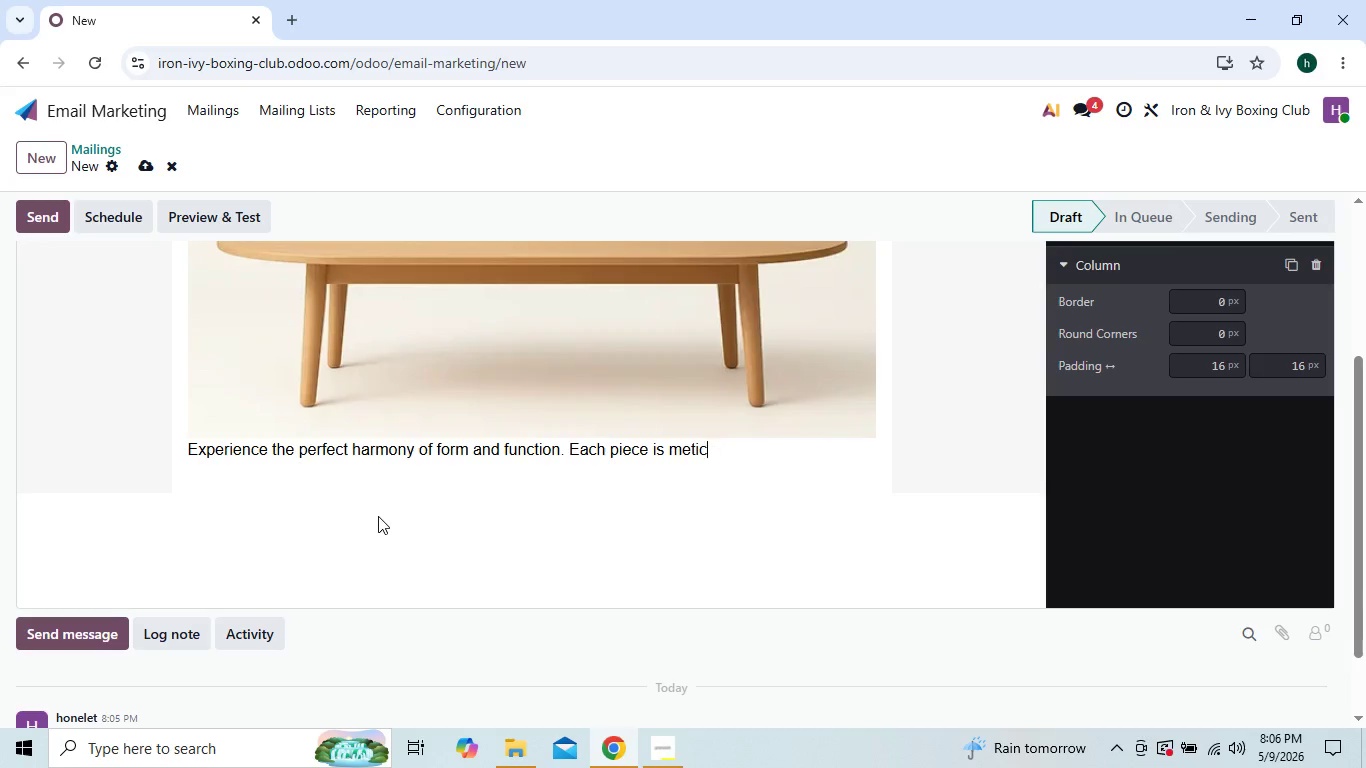 
key(Backspace)
 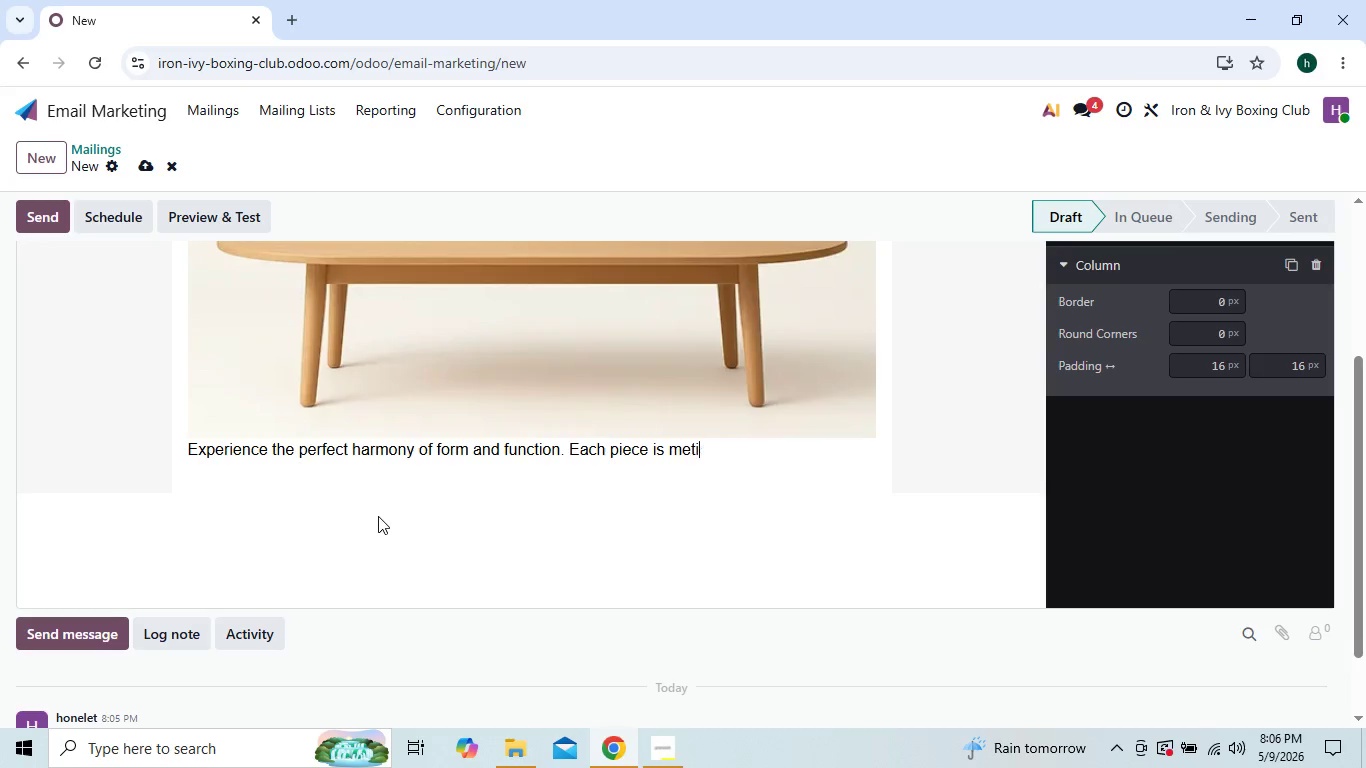 
key(Backspace)
 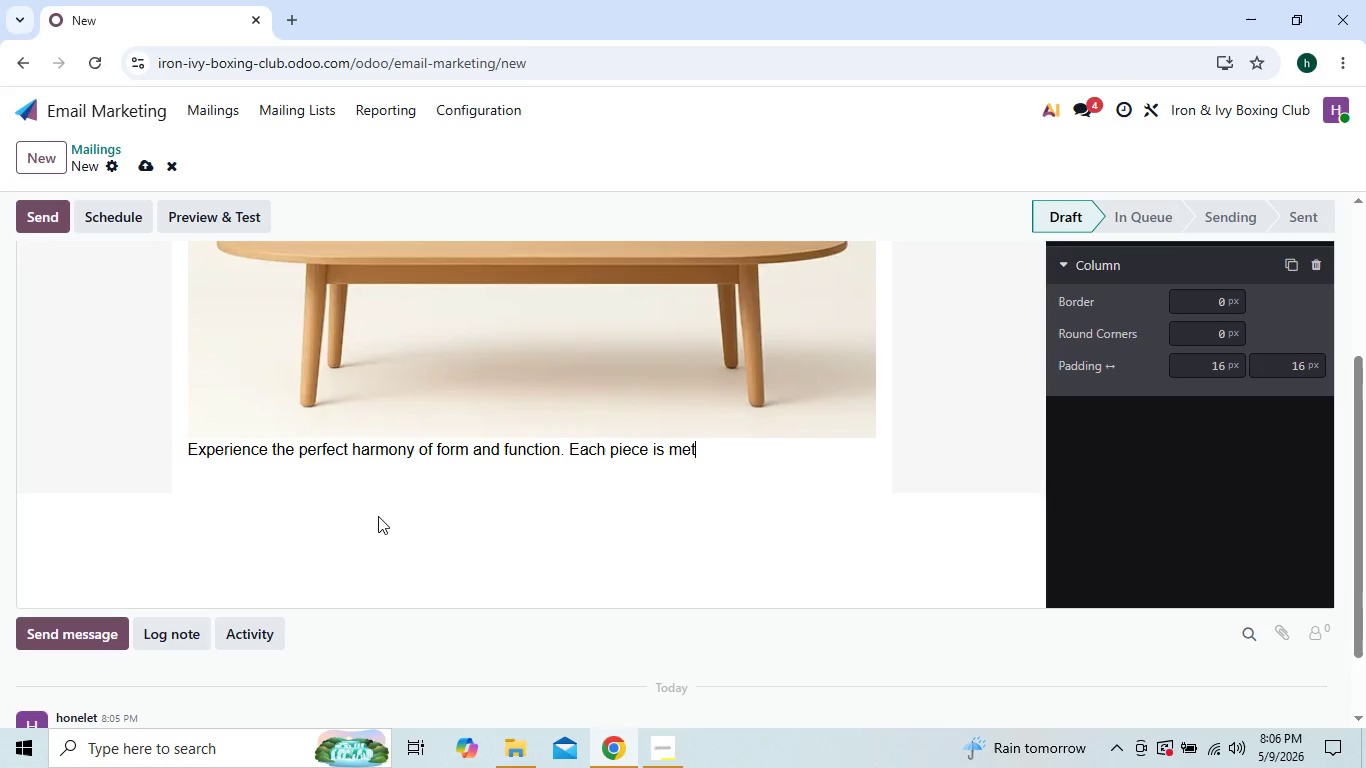 
key(Backspace)
 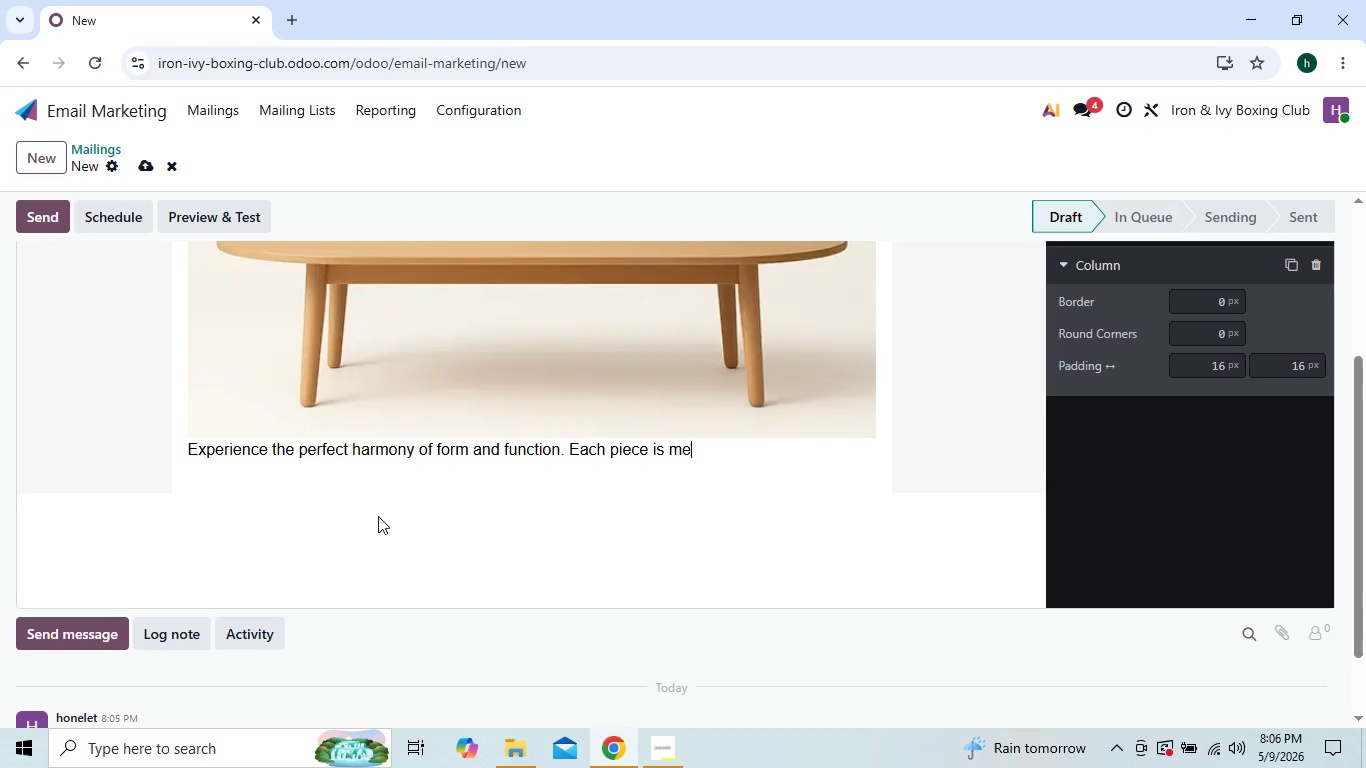 
key(Backspace)
 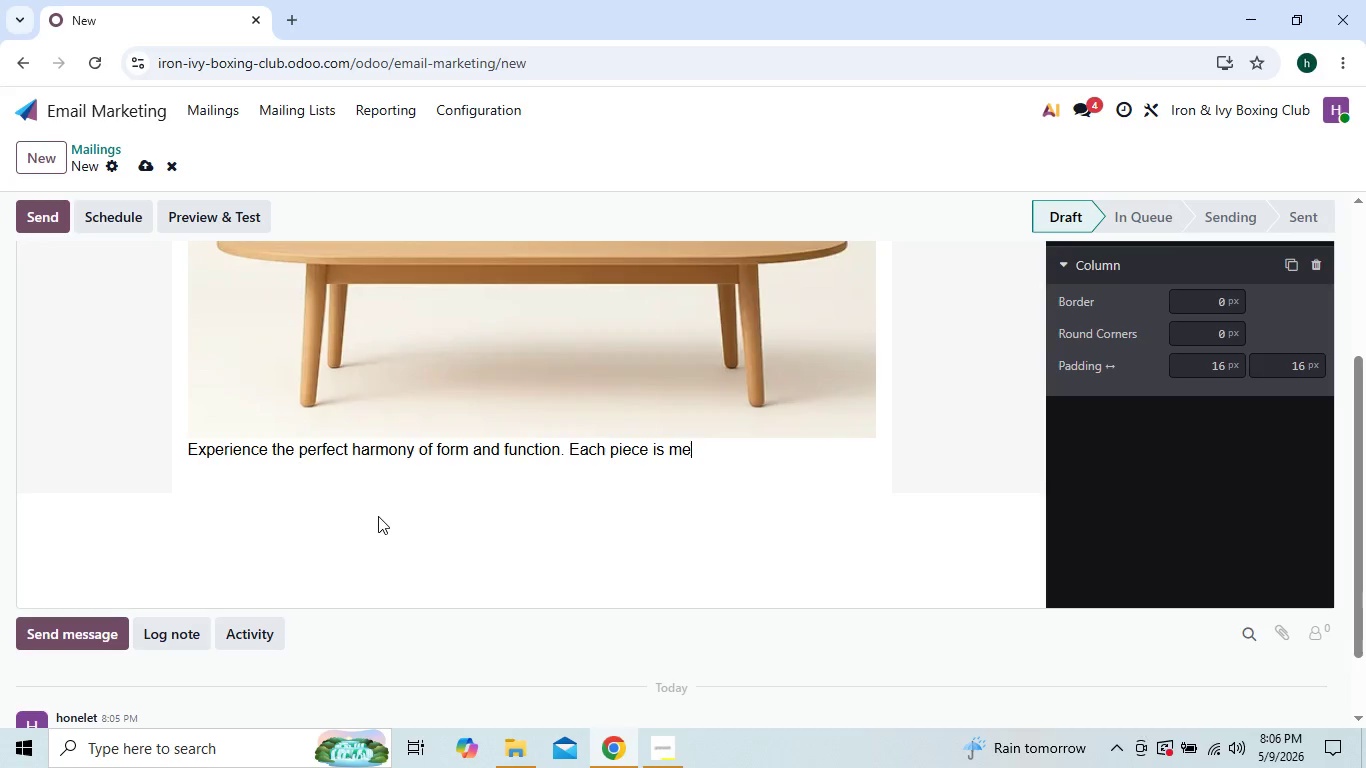 
key(Backspace)
 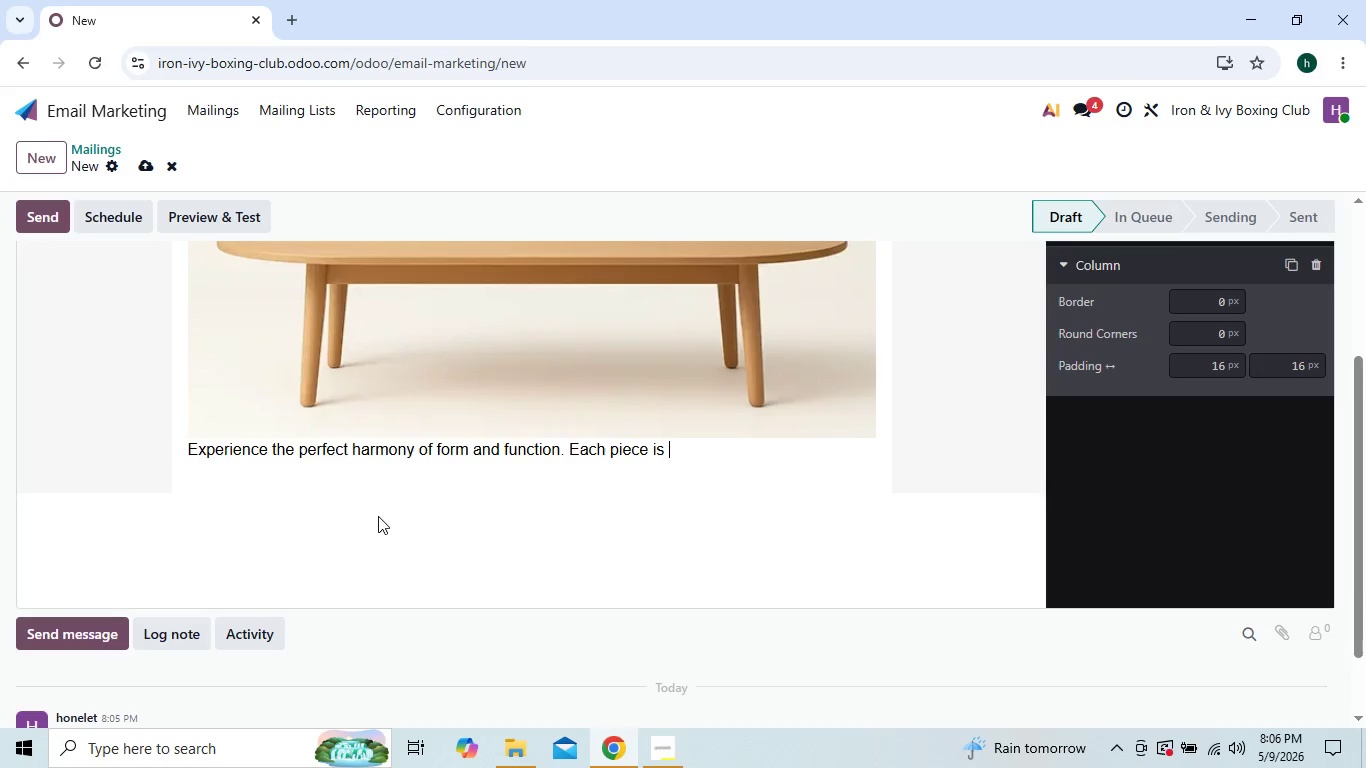 
key(Backspace)
 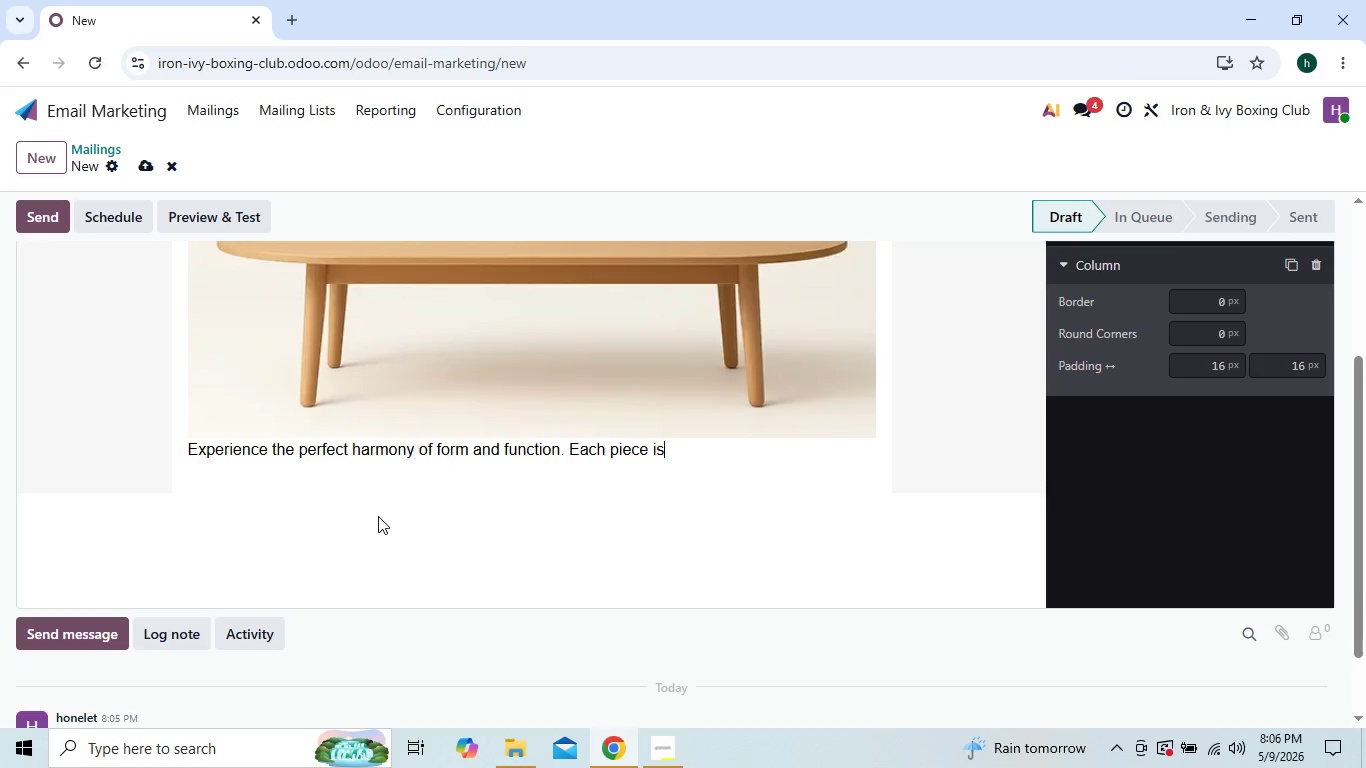 
key(Backspace)
 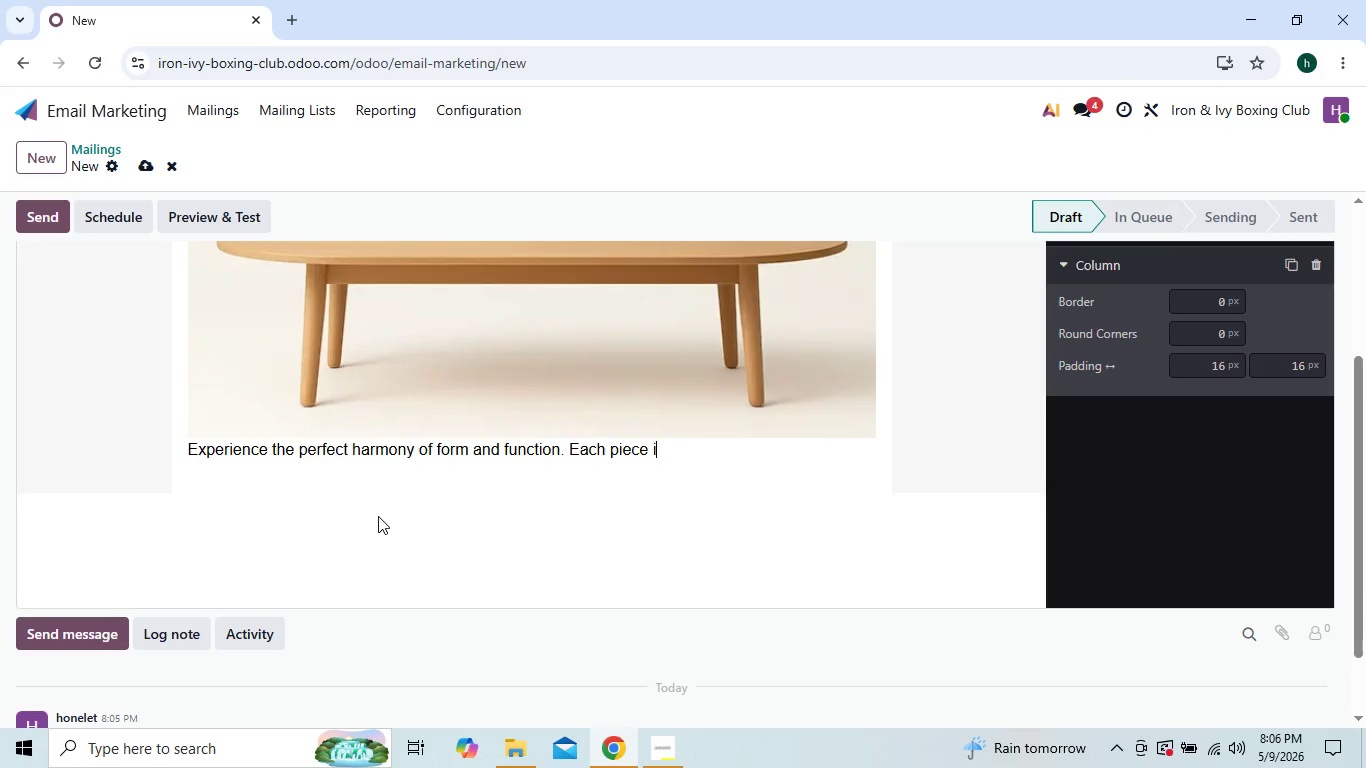 
key(Backspace)
 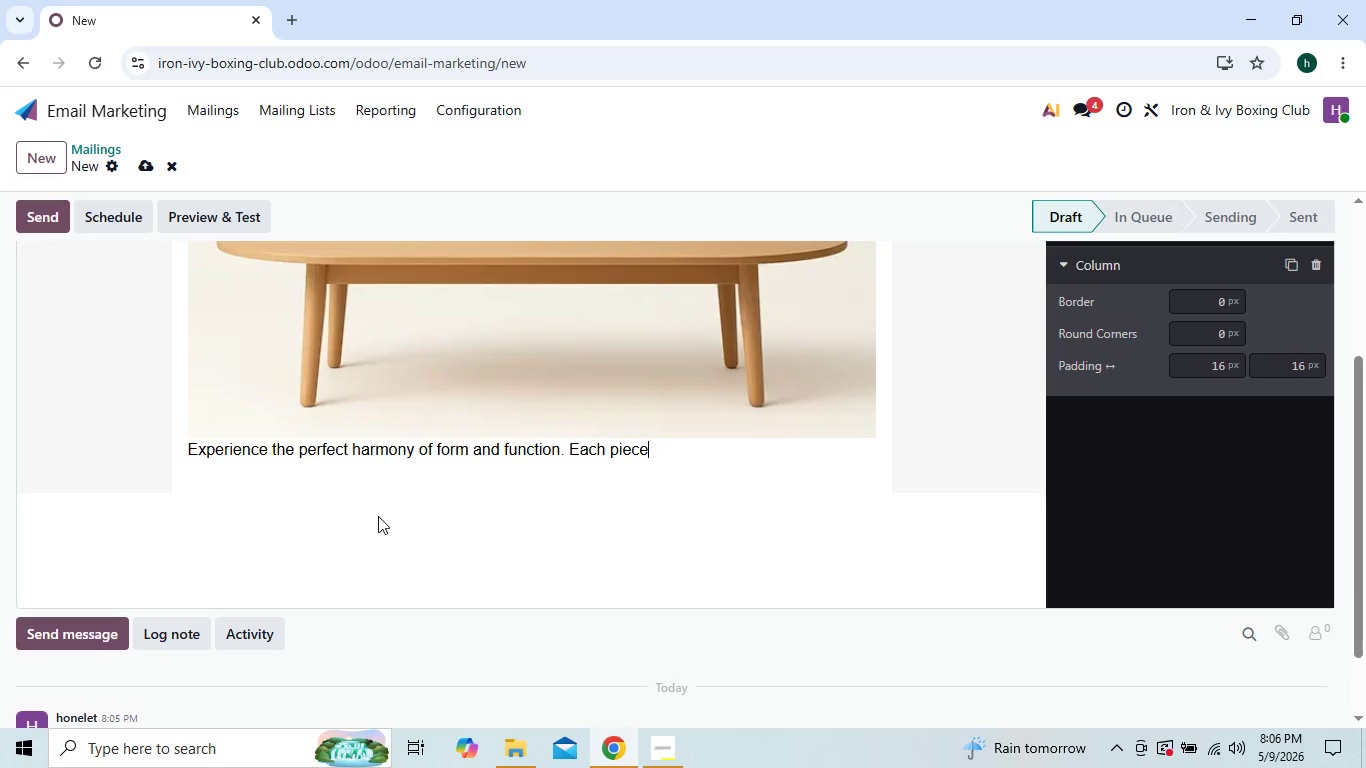 
key(Backspace)
 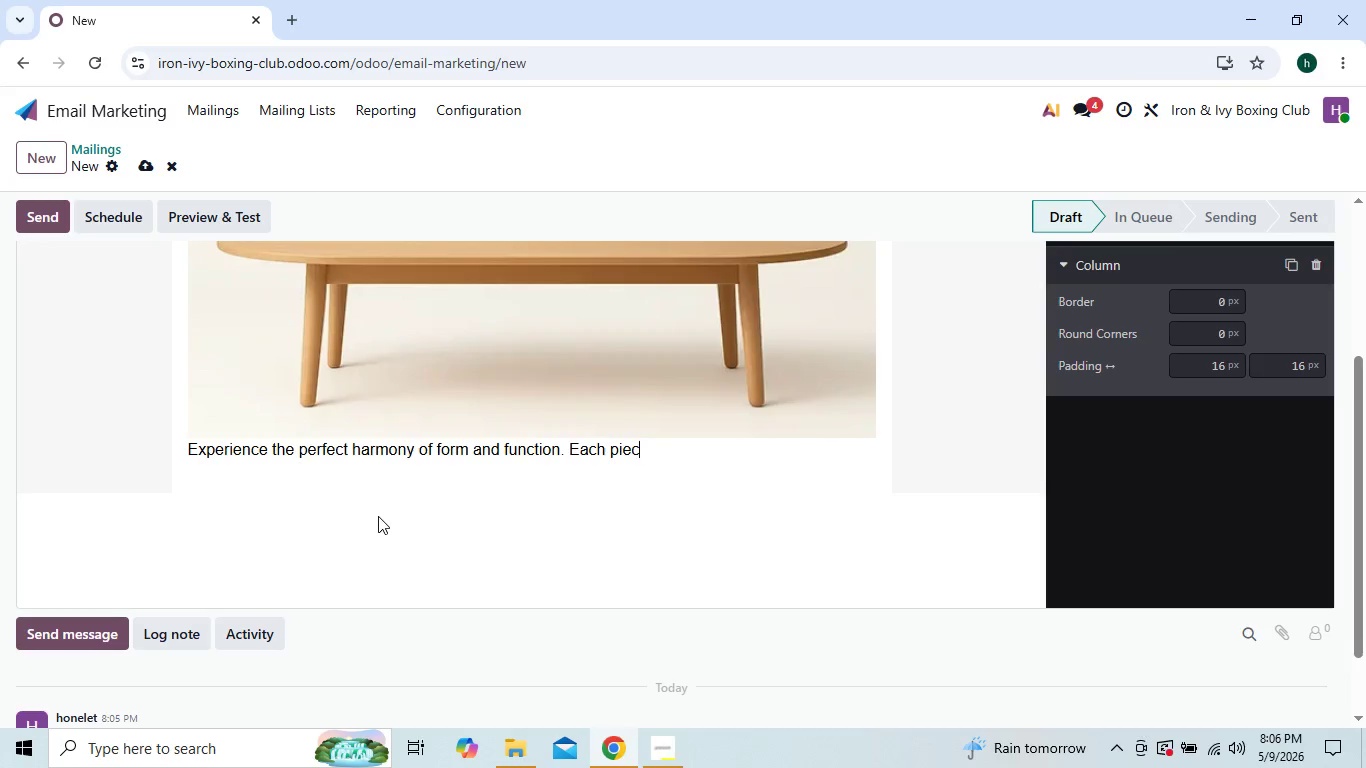 
key(Backspace)
 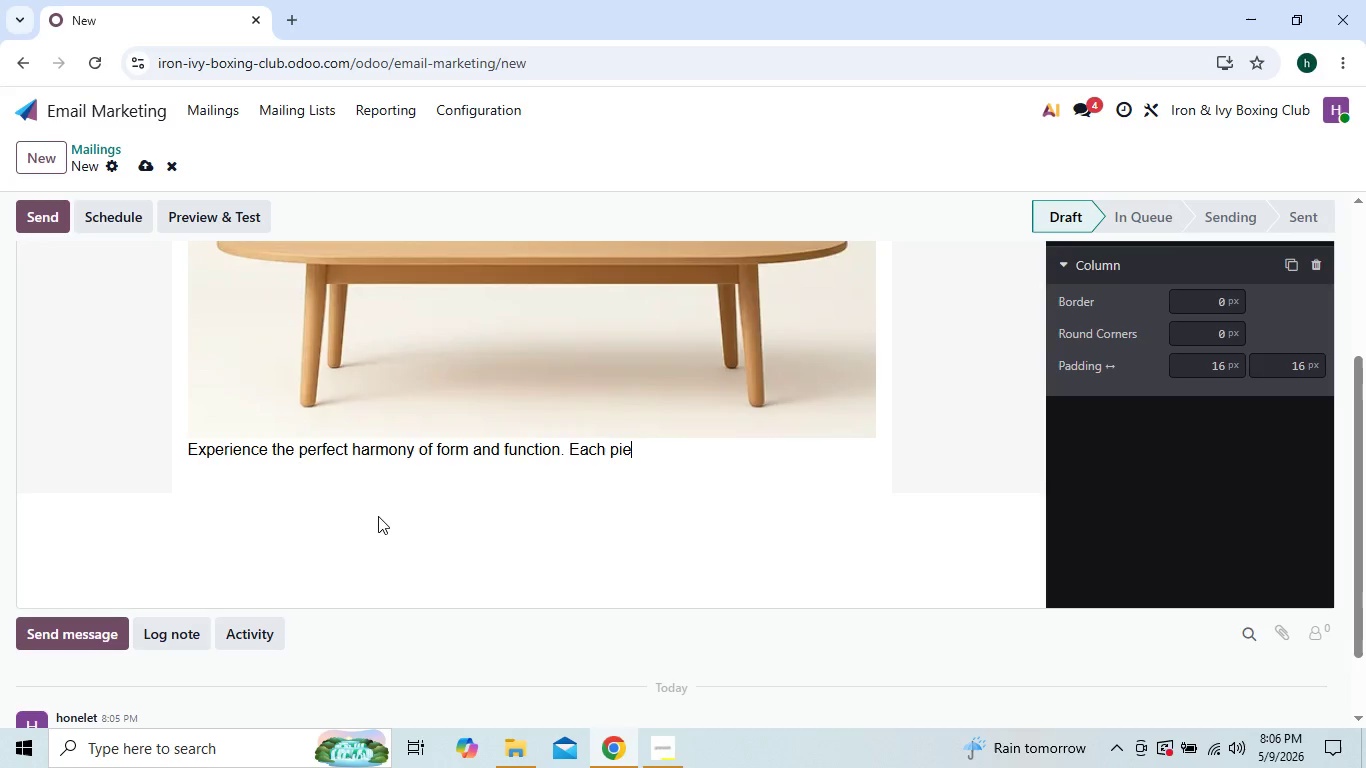 
key(Backspace)
 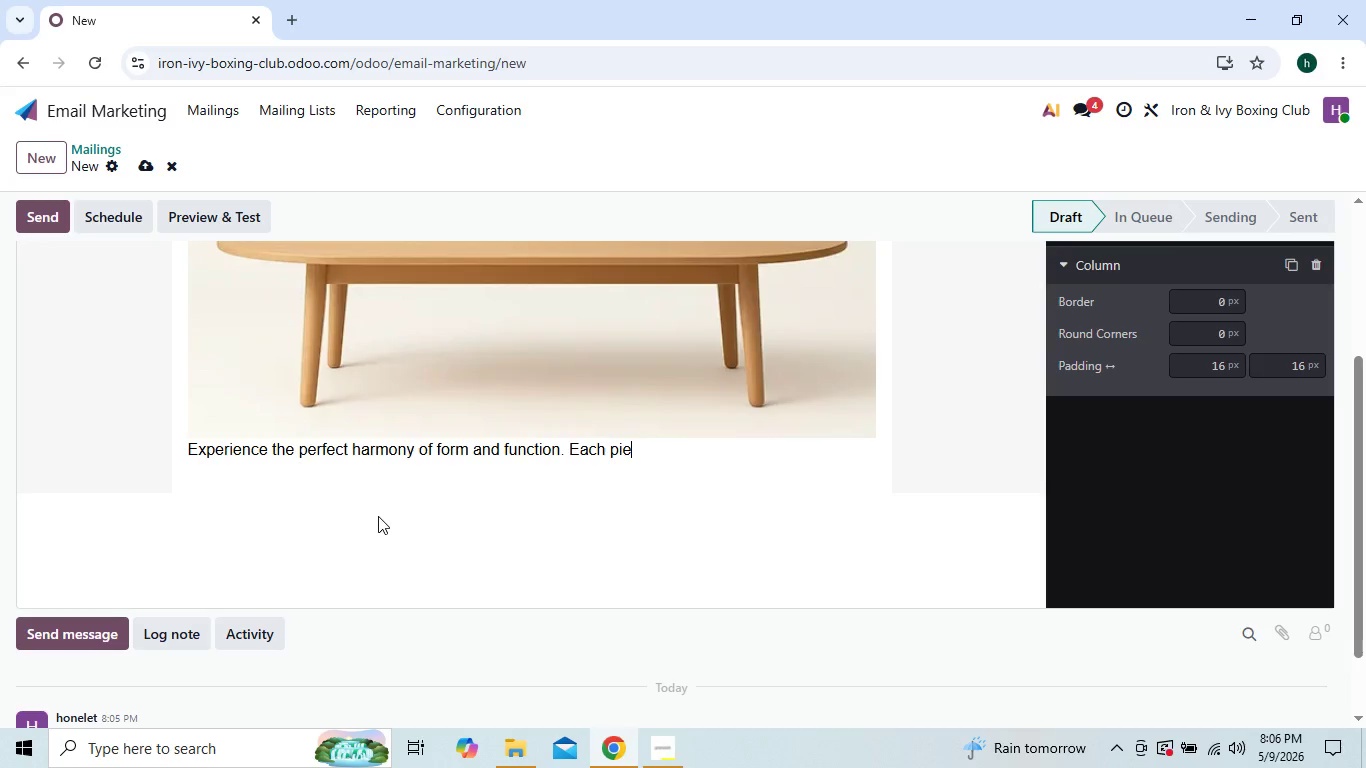 
key(Backspace)
 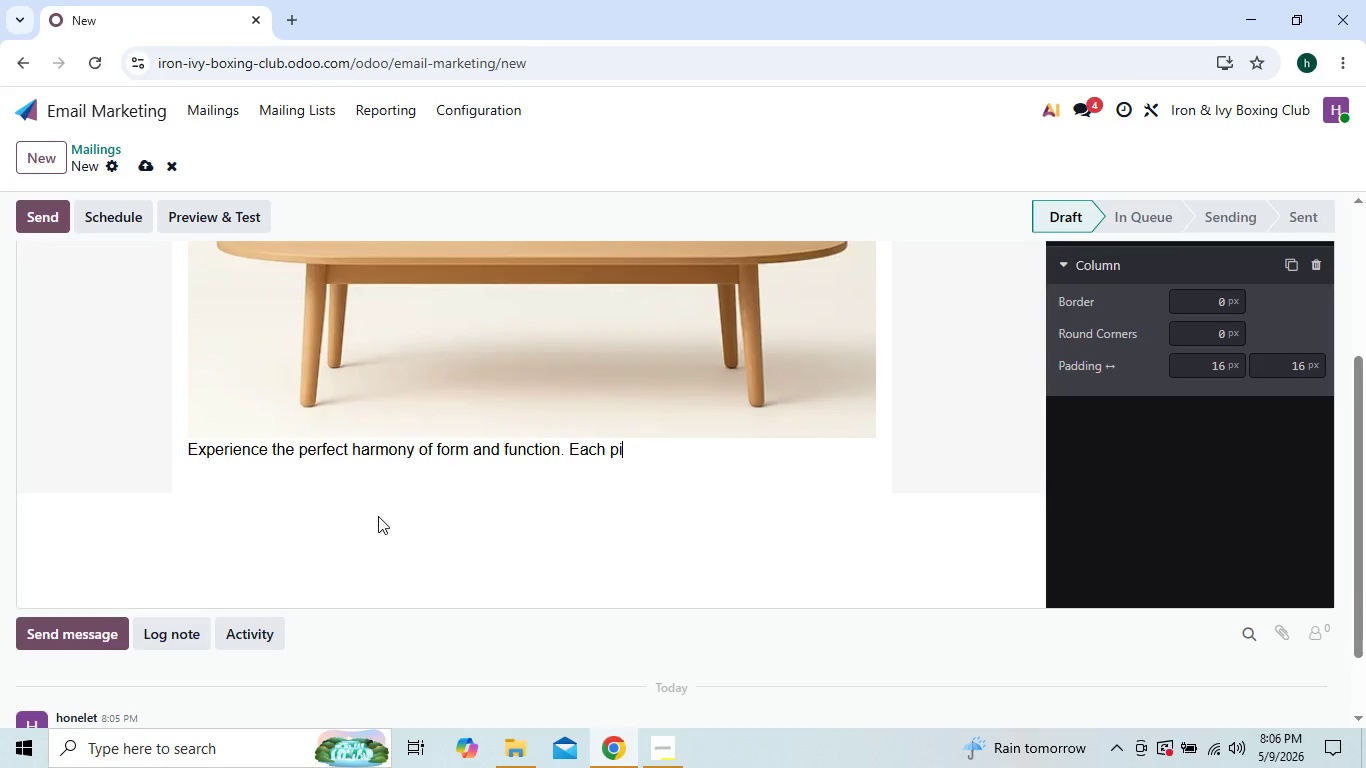 
key(Backspace)
 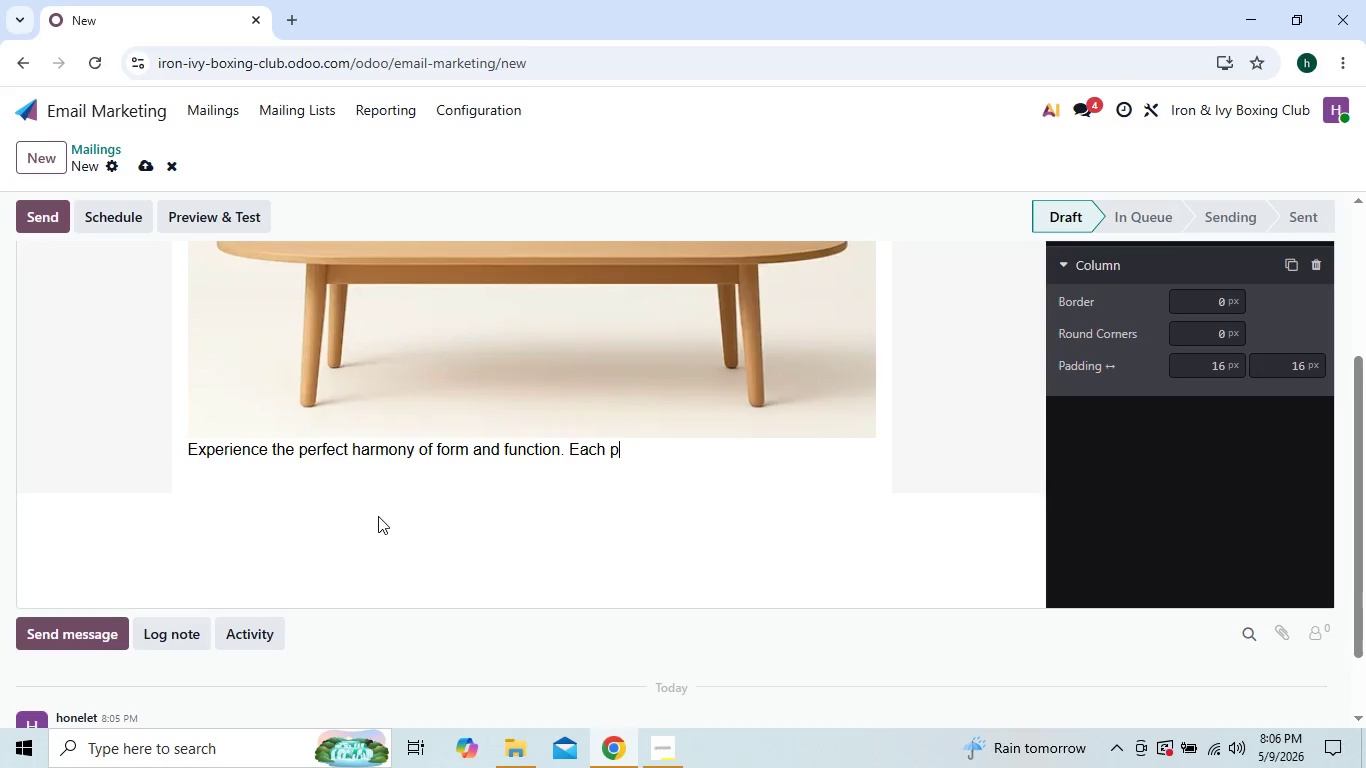 
key(Backspace)
 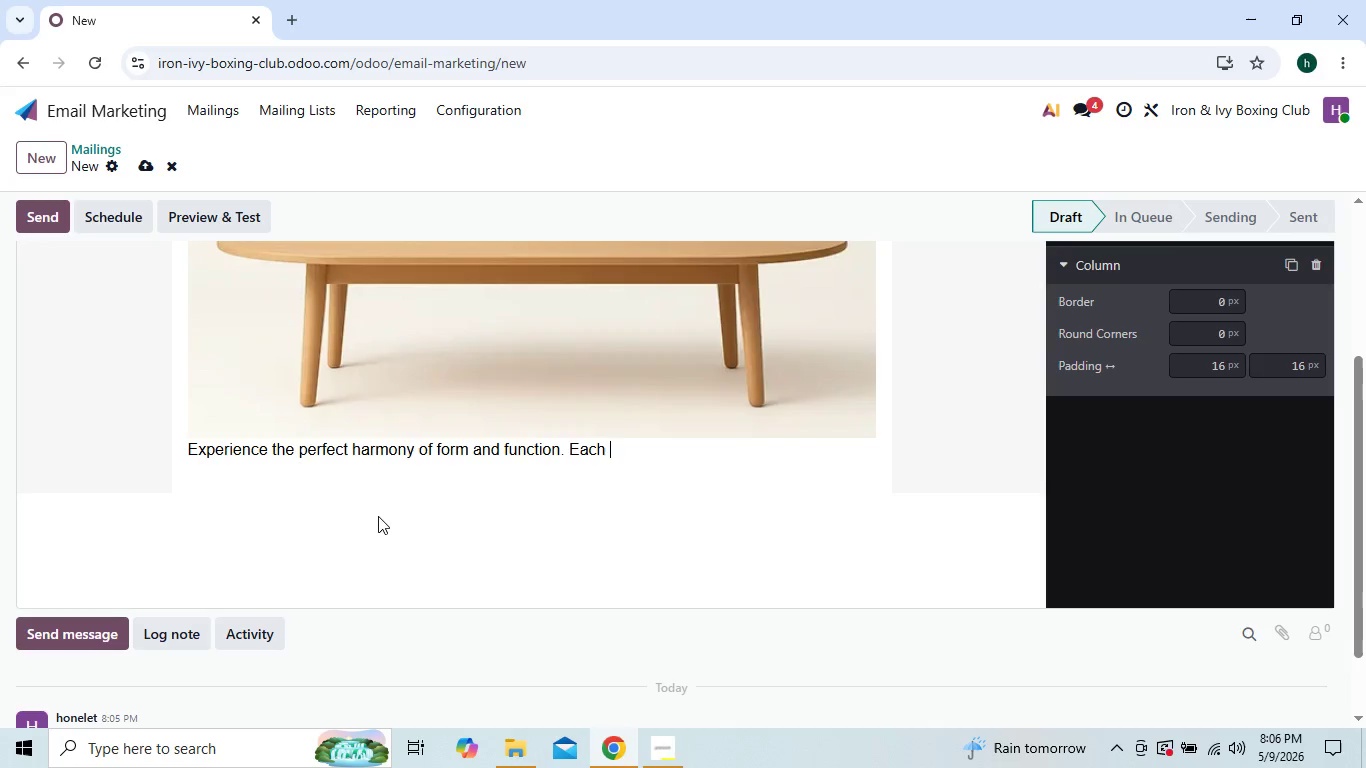 
key(Backspace)
 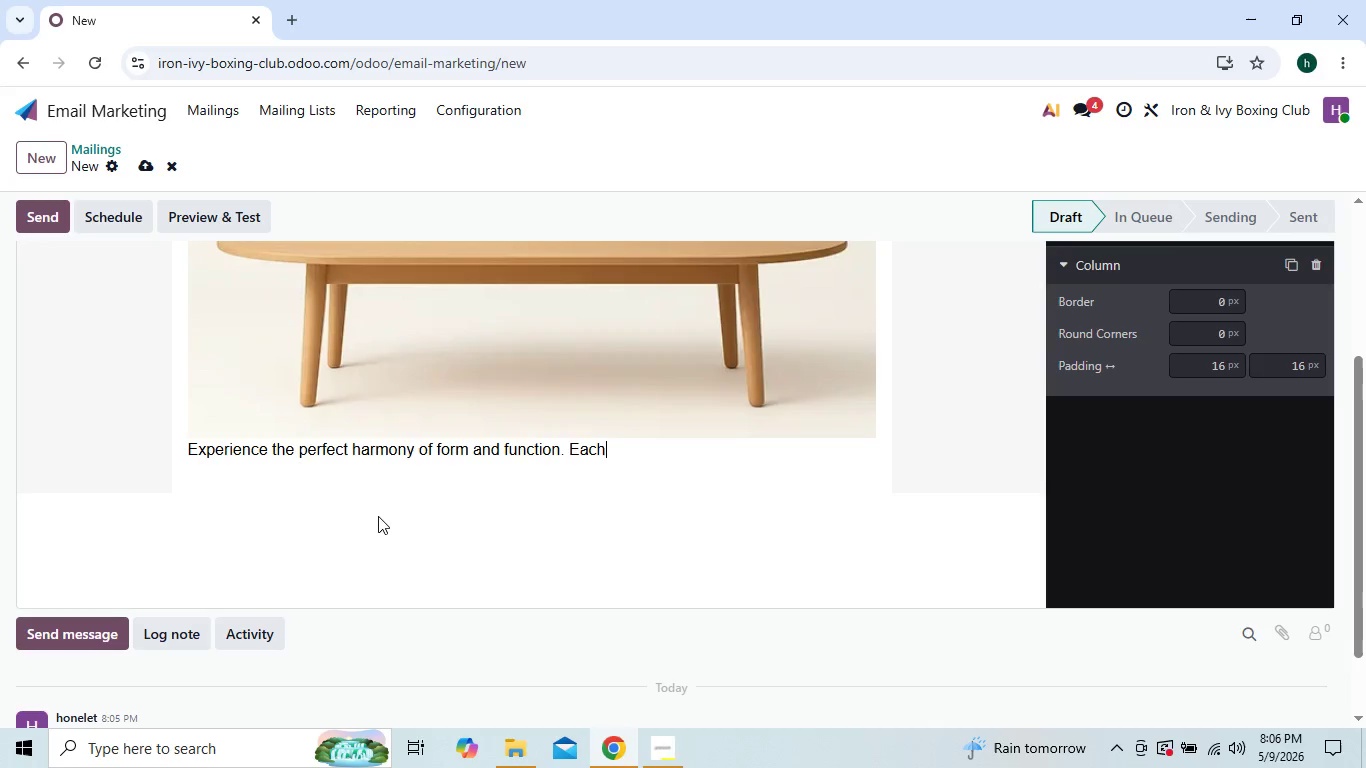 
key(Backspace)
 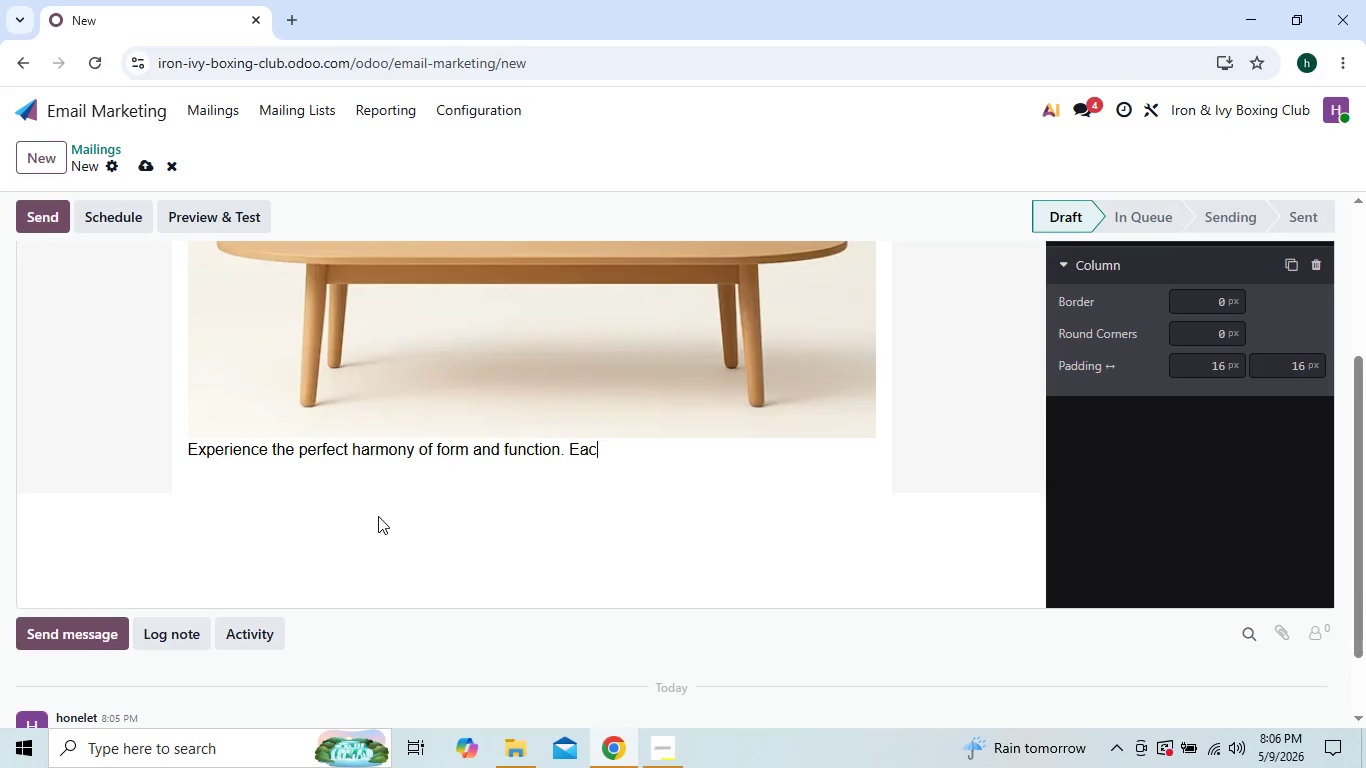 
key(Backspace)
 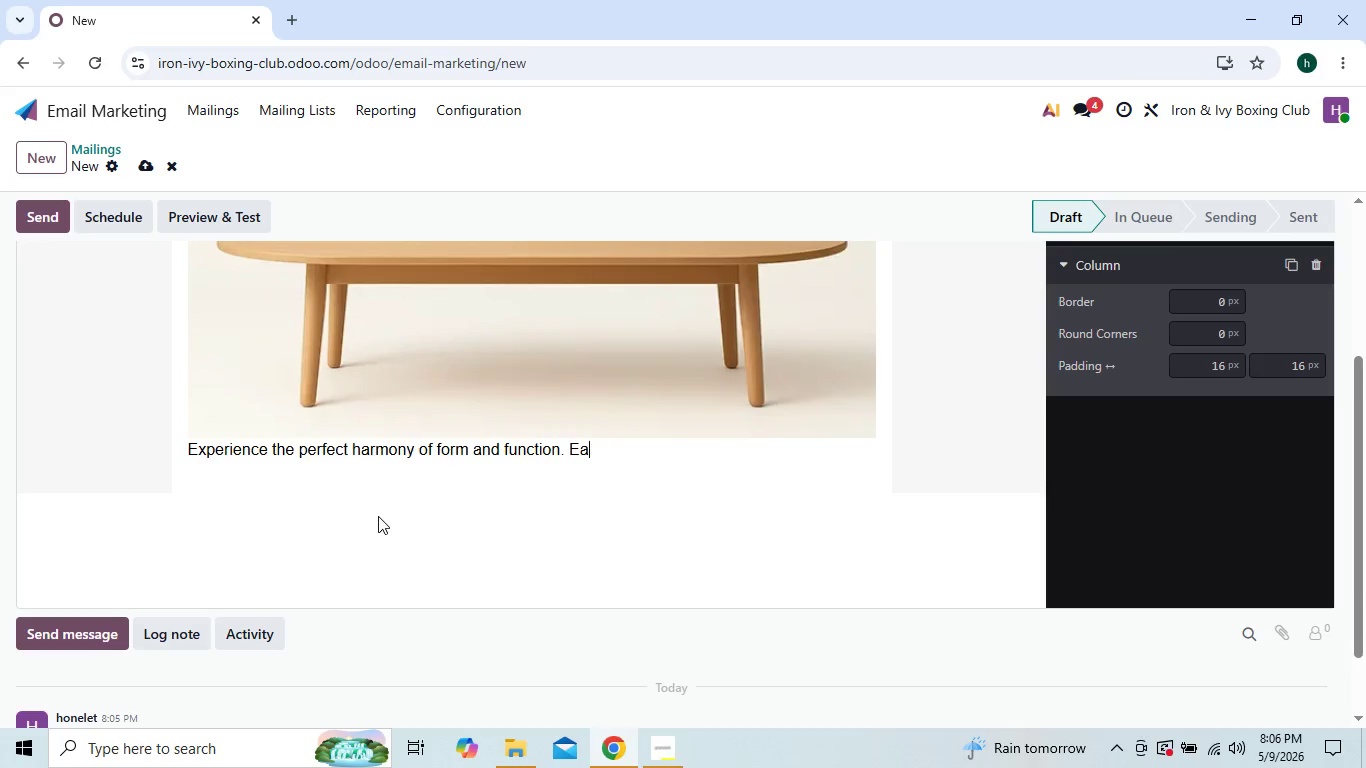 
key(Backspace)
 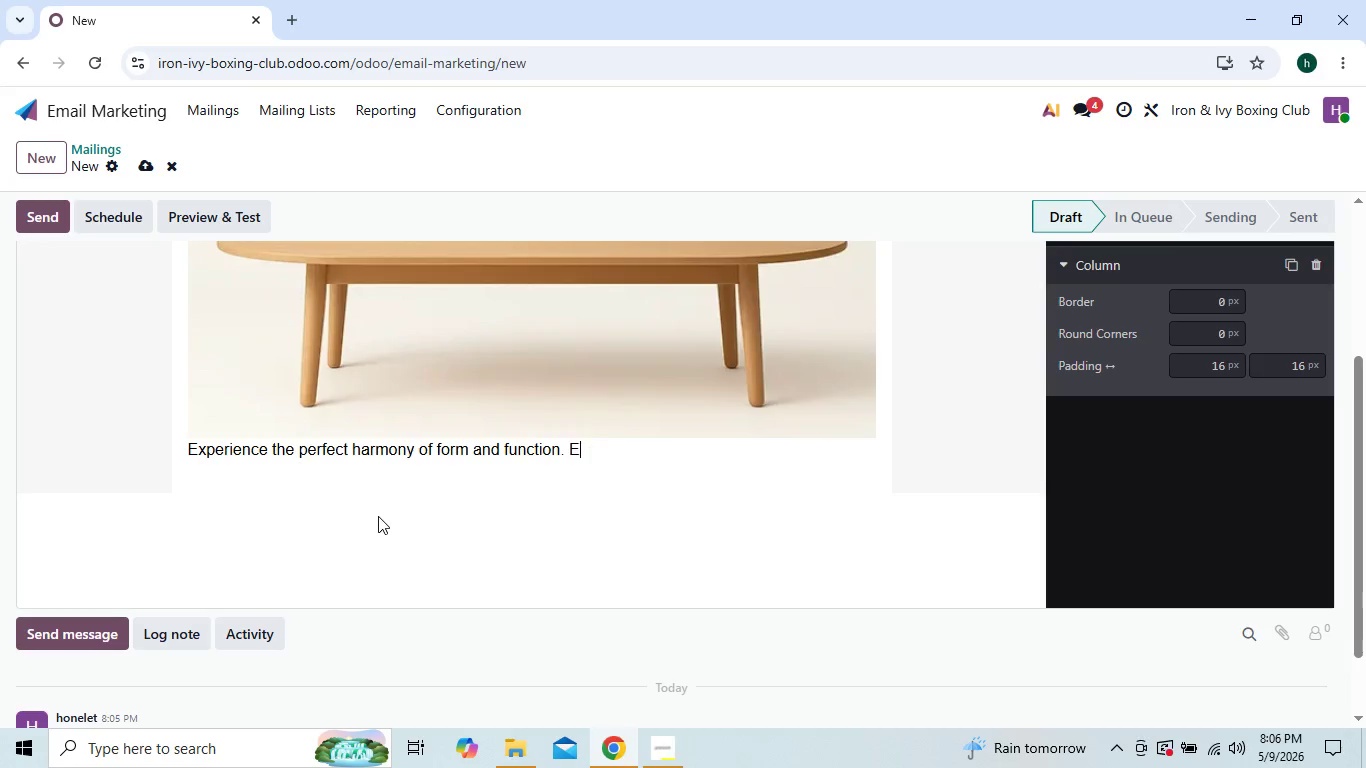 
key(Backspace)
 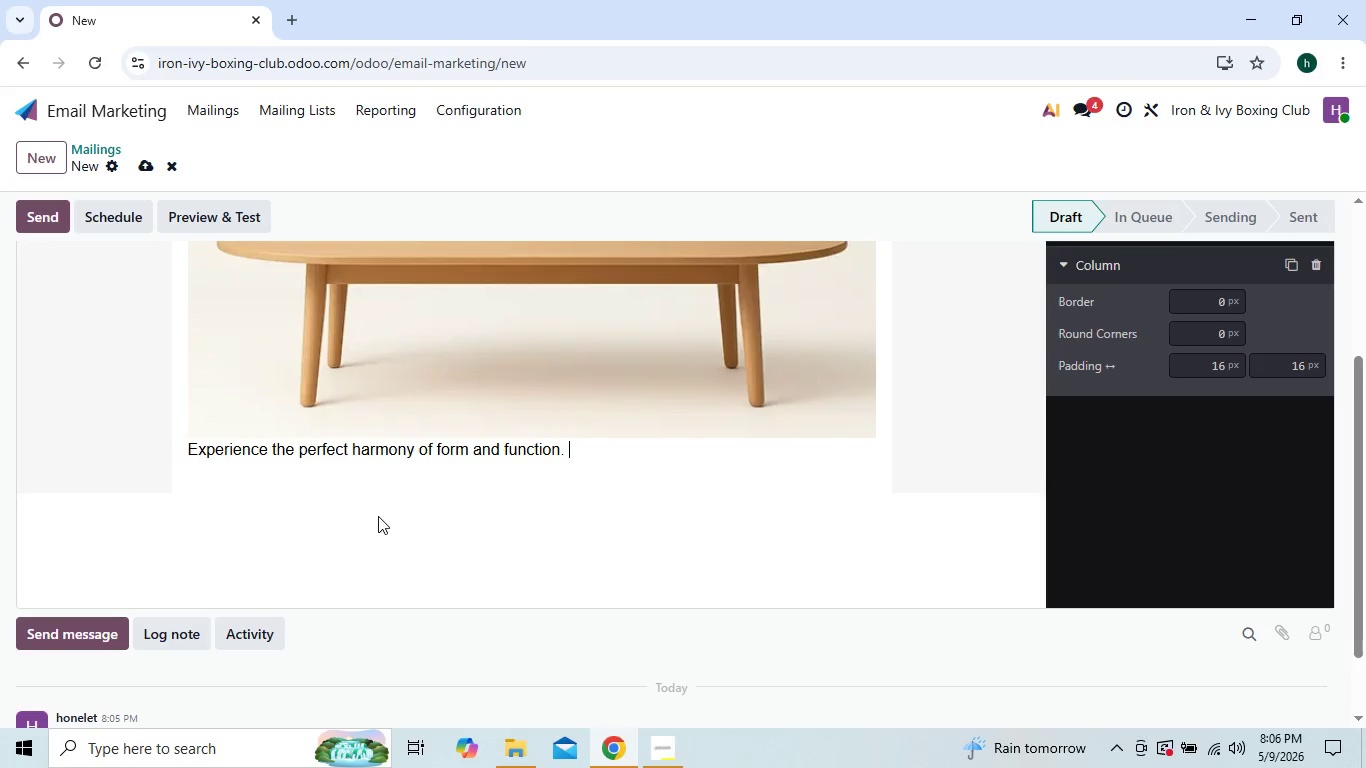 
key(Backspace)
 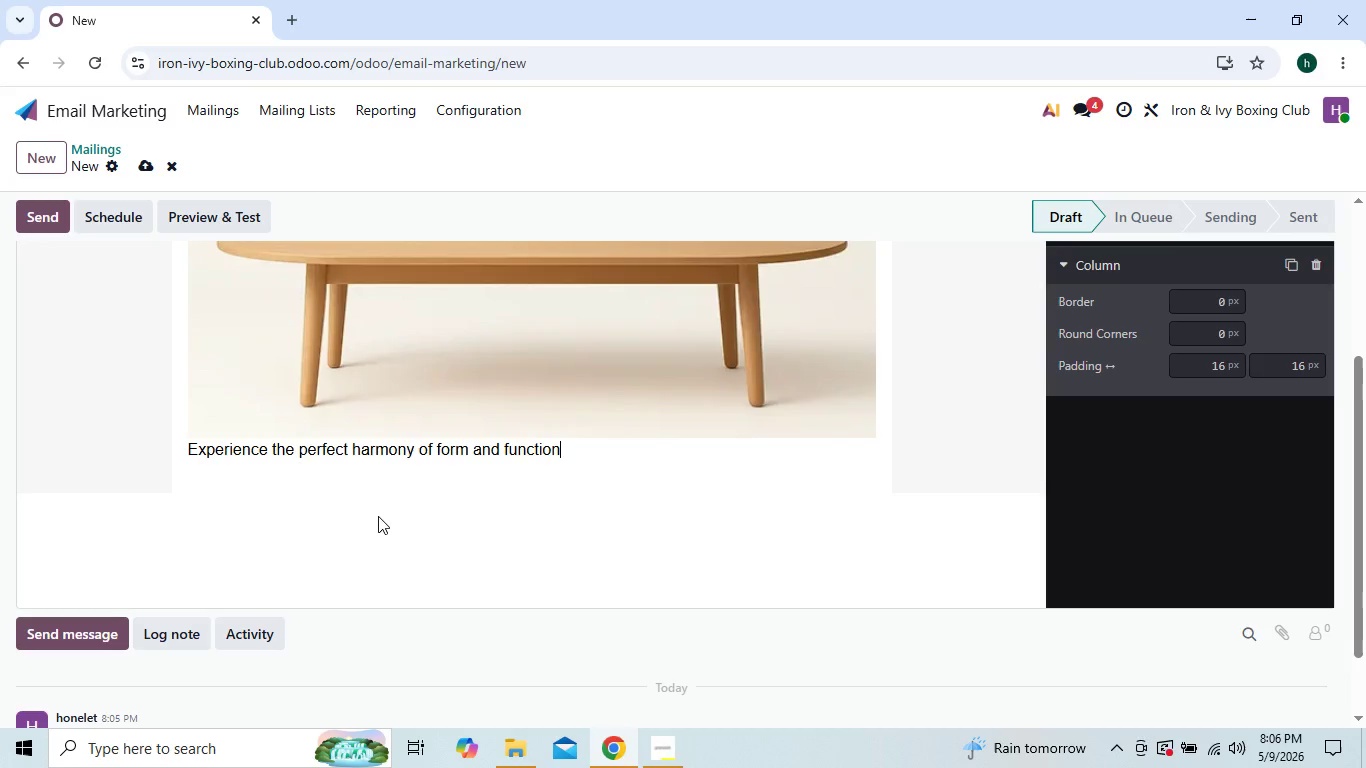 
key(Backspace)
 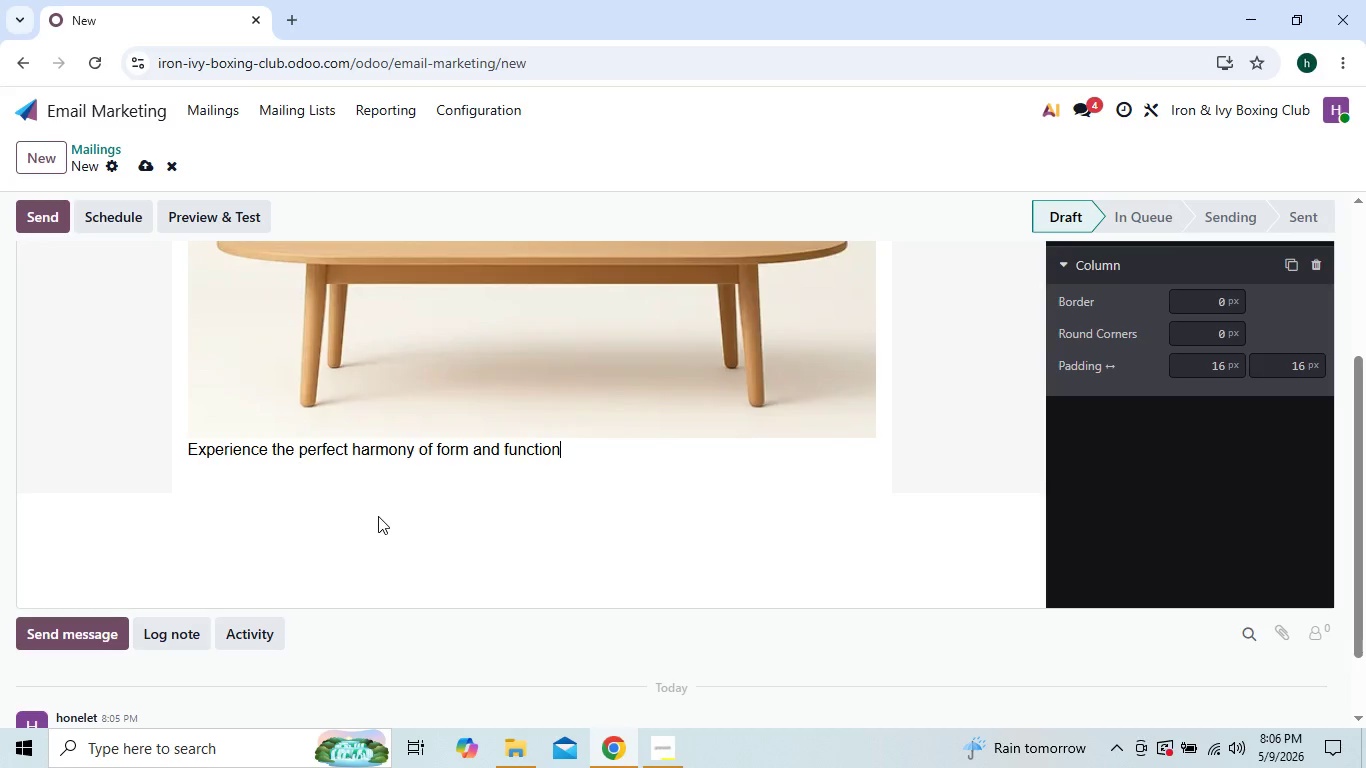 
key(Backspace)
 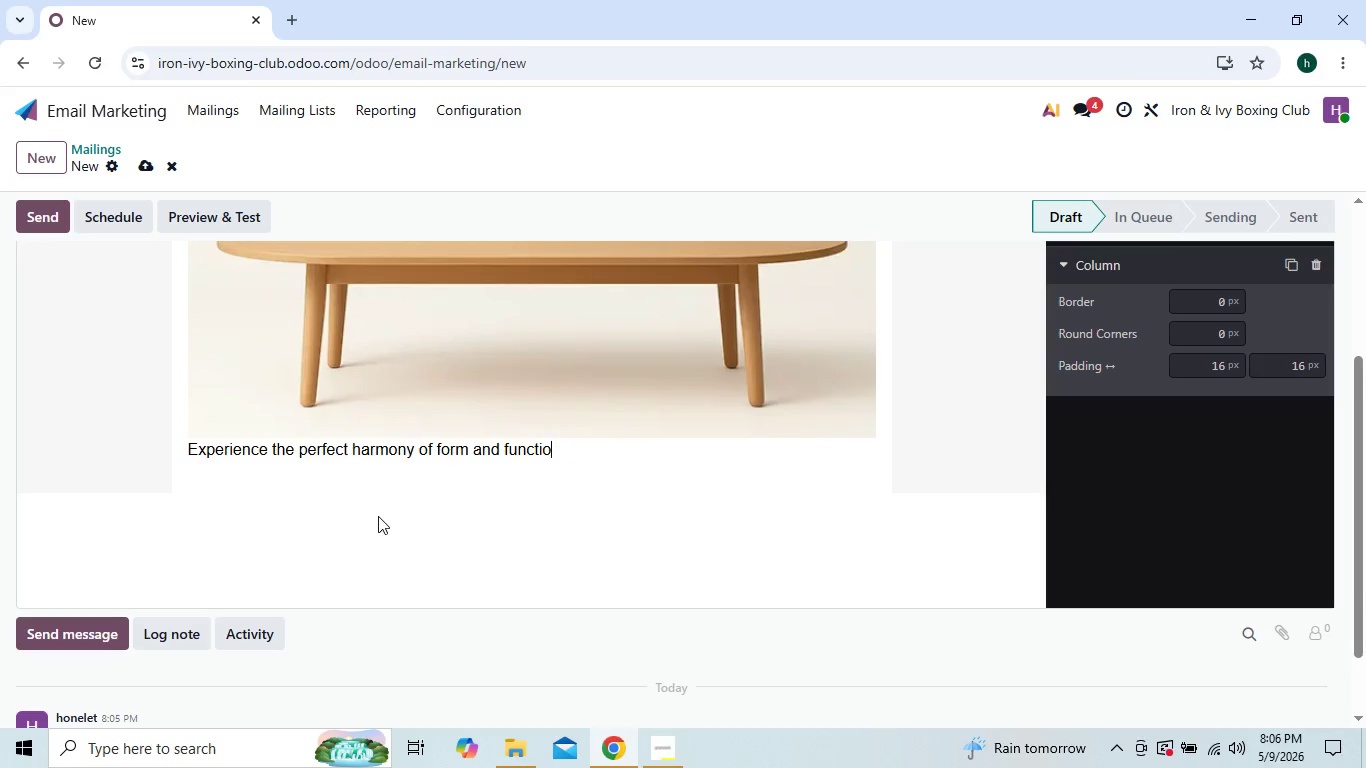 
key(Backspace)
 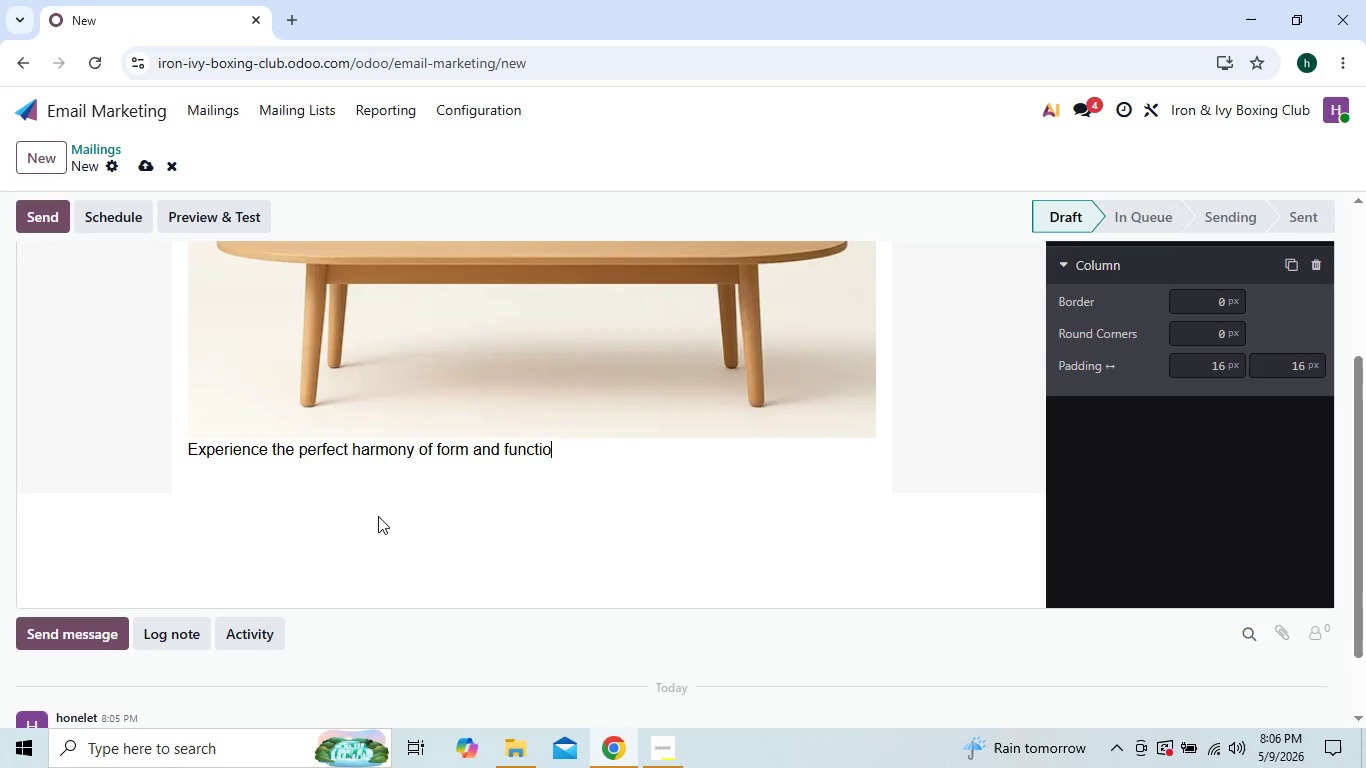 
key(Backspace)
 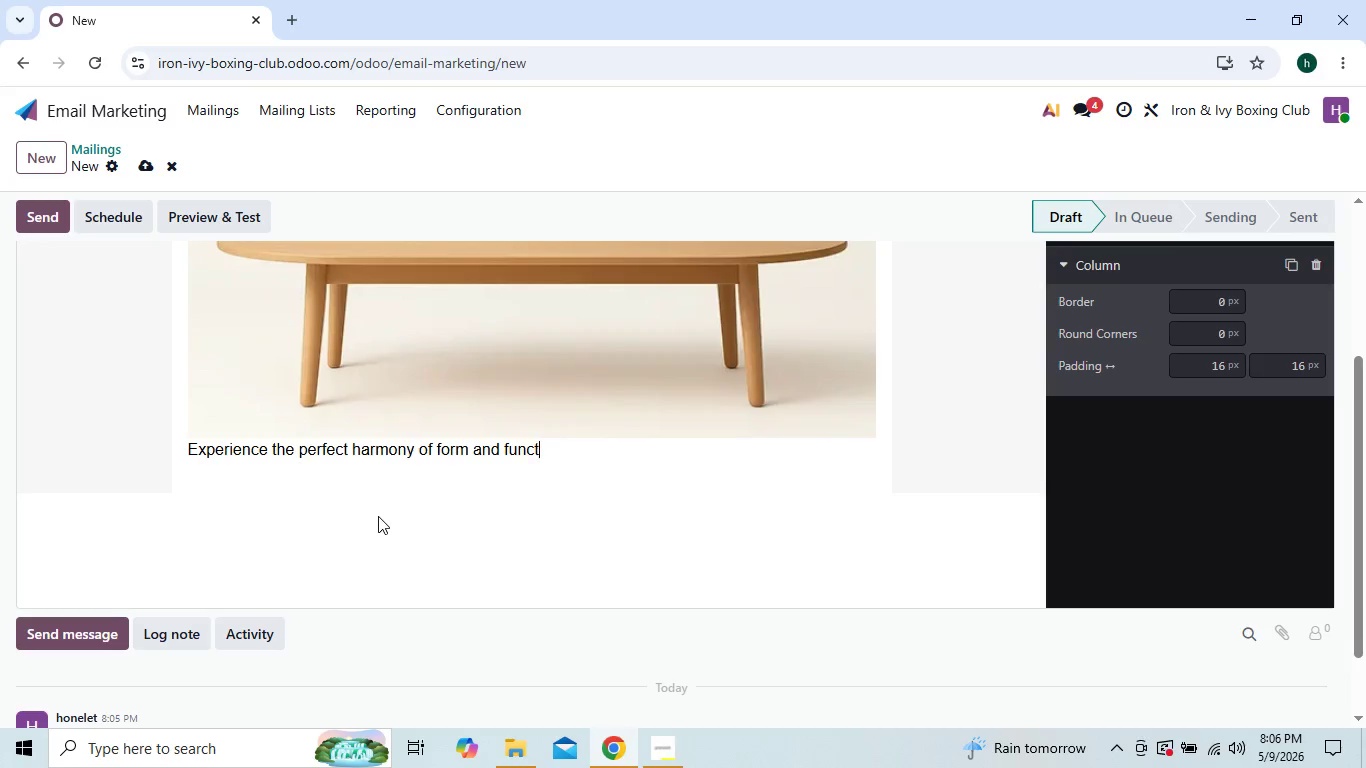 
key(Backspace)
 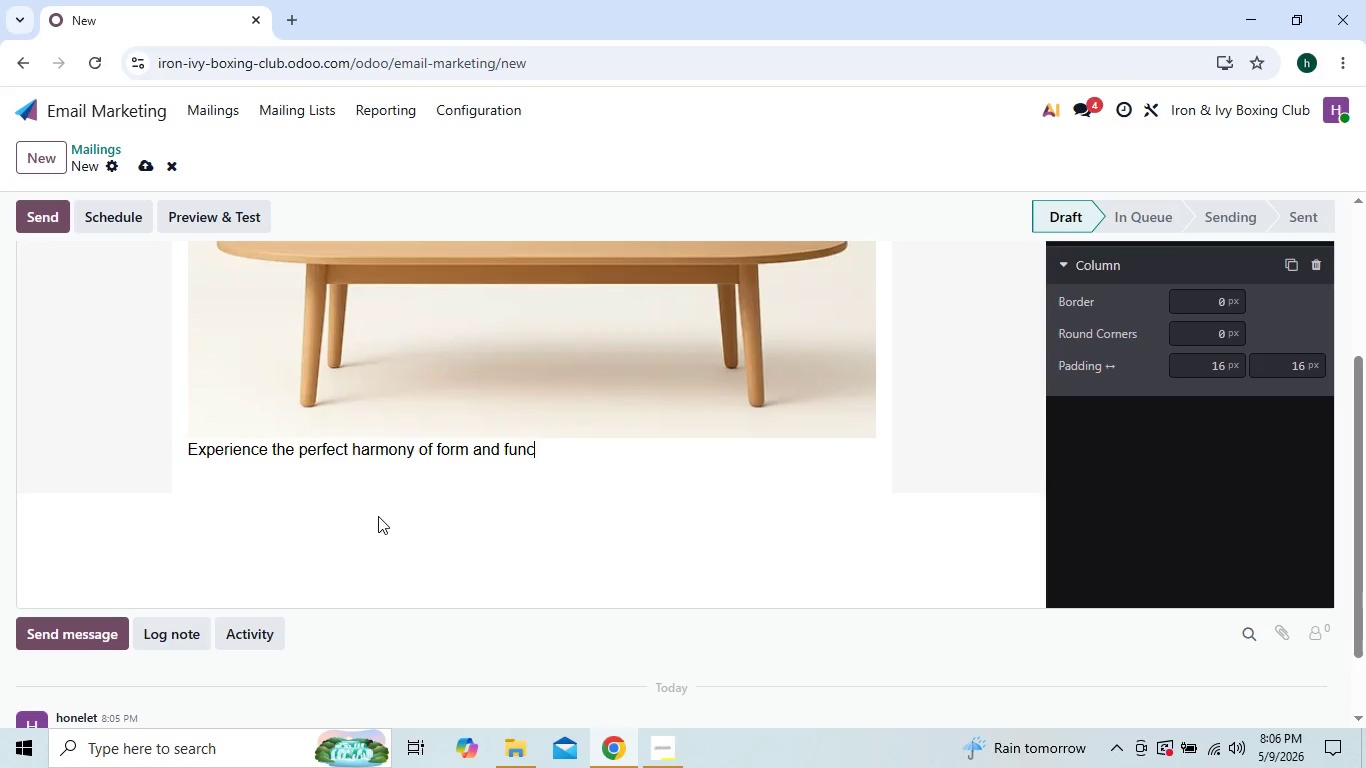 
key(Backspace)
 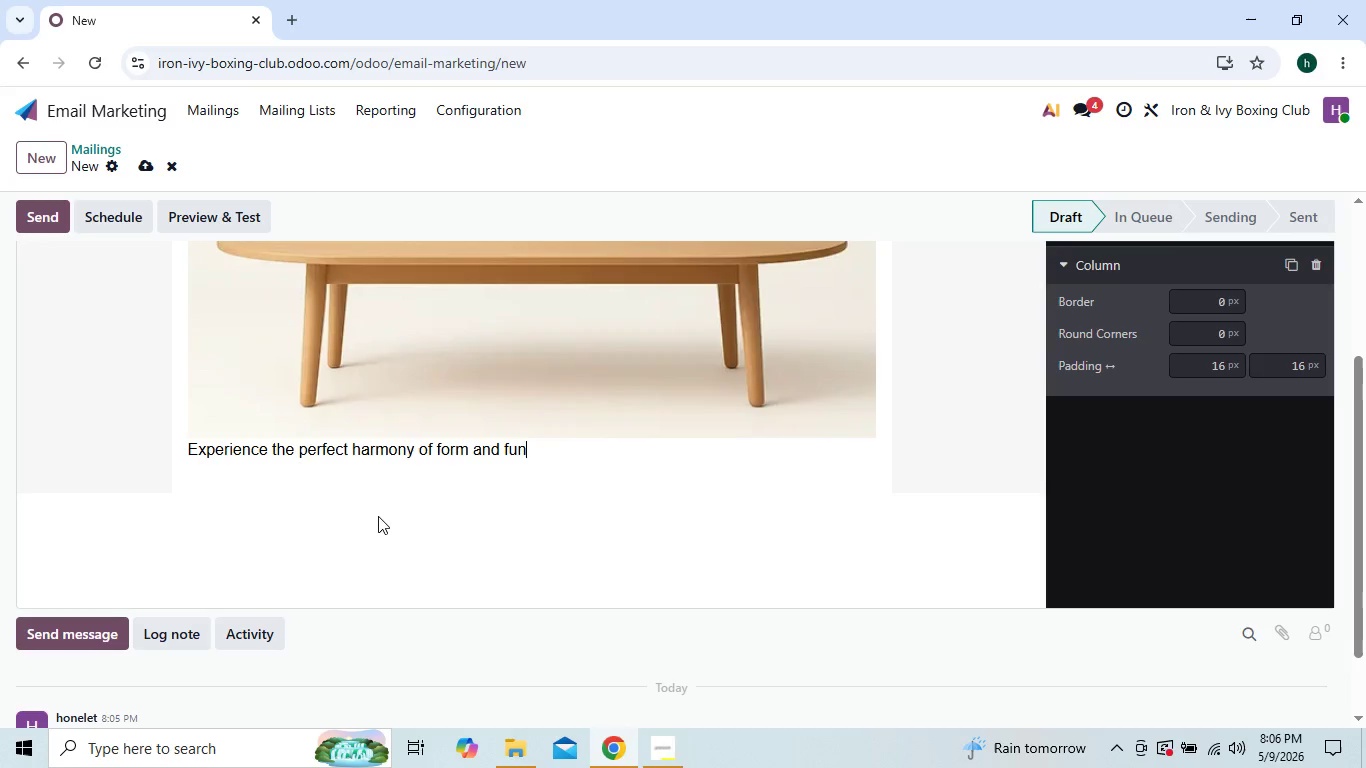 
key(Backspace)
 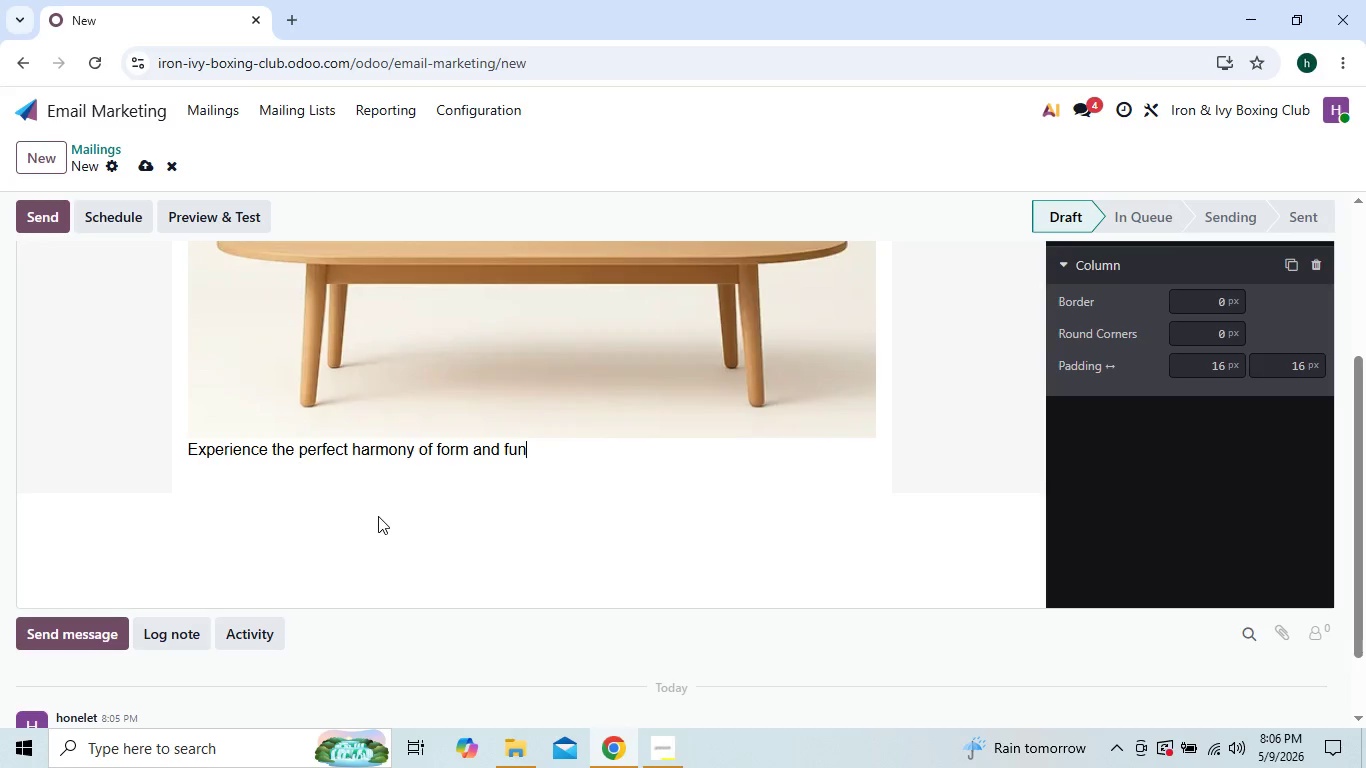 
key(Backspace)
 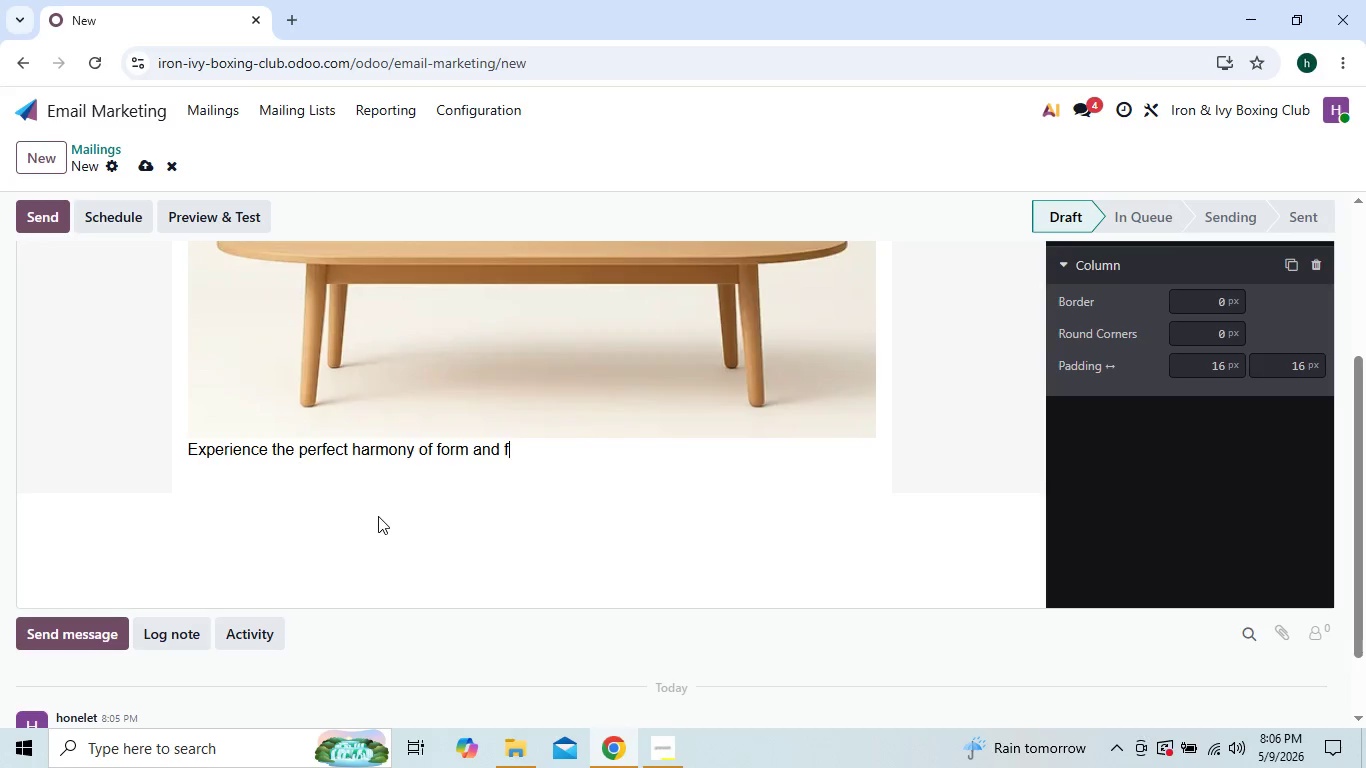 
key(Backspace)
 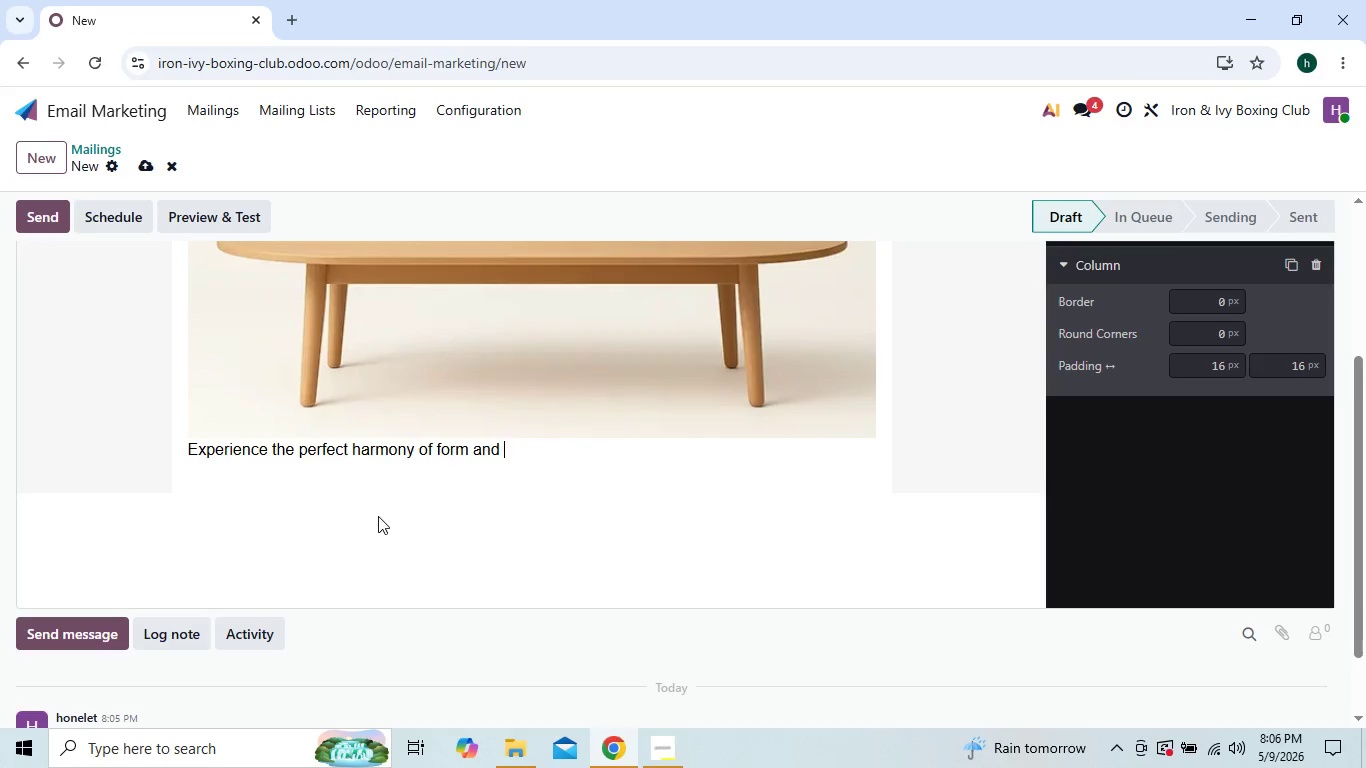 
key(Backspace)
 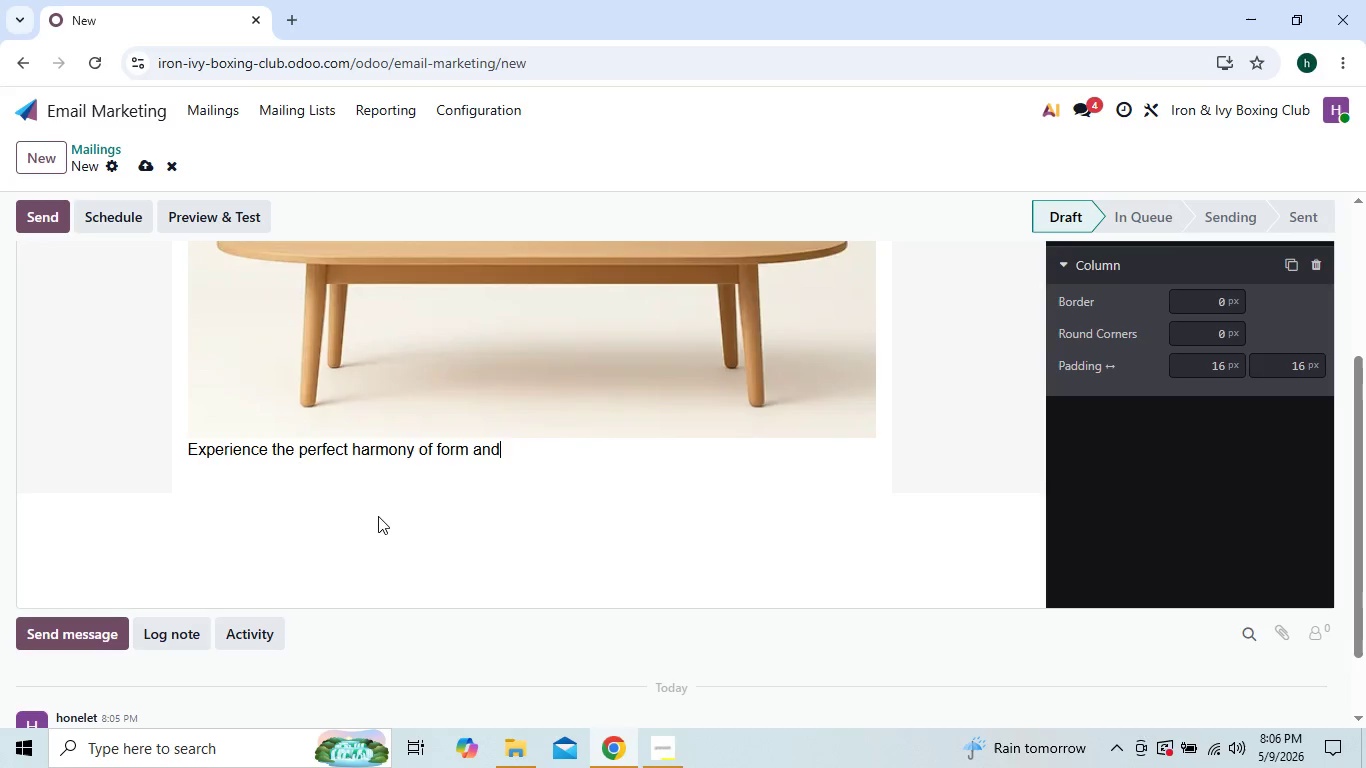 
key(Backspace)
 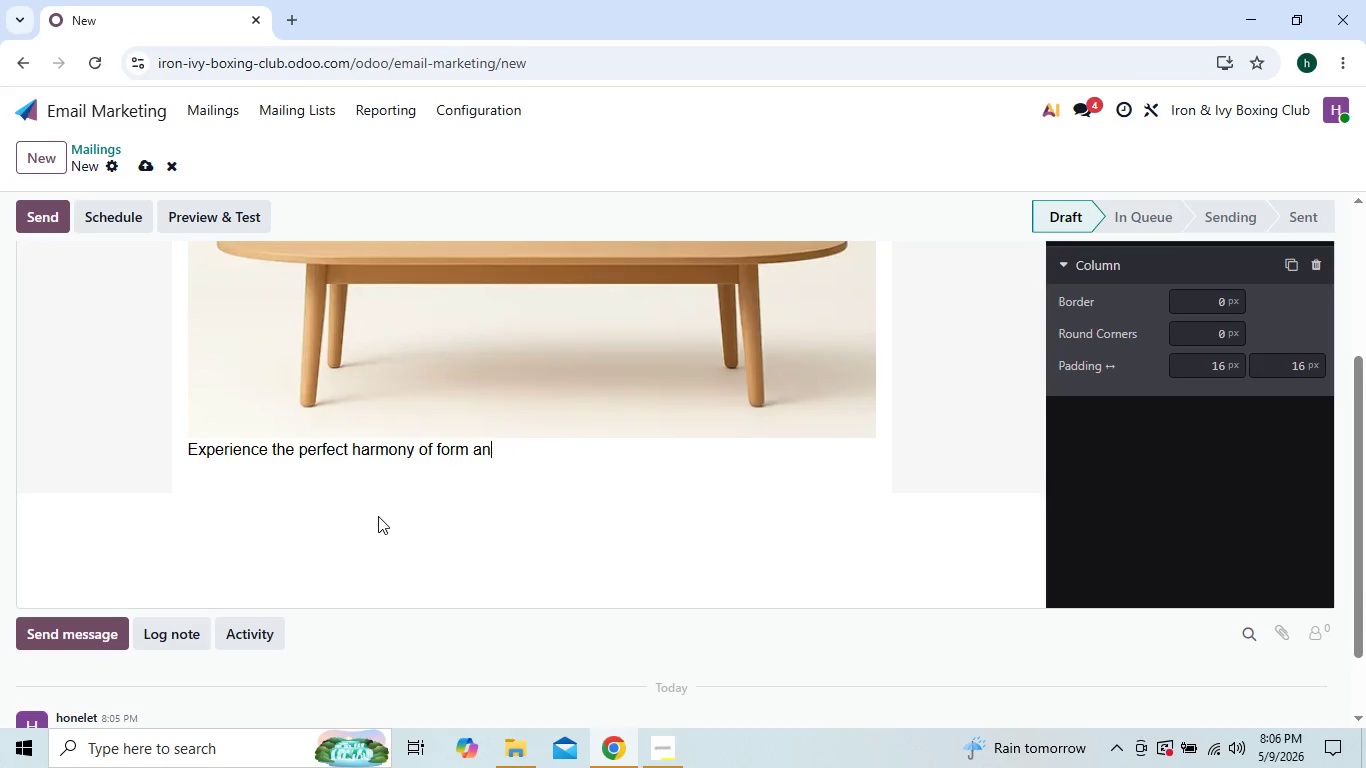 
key(Backspace)
 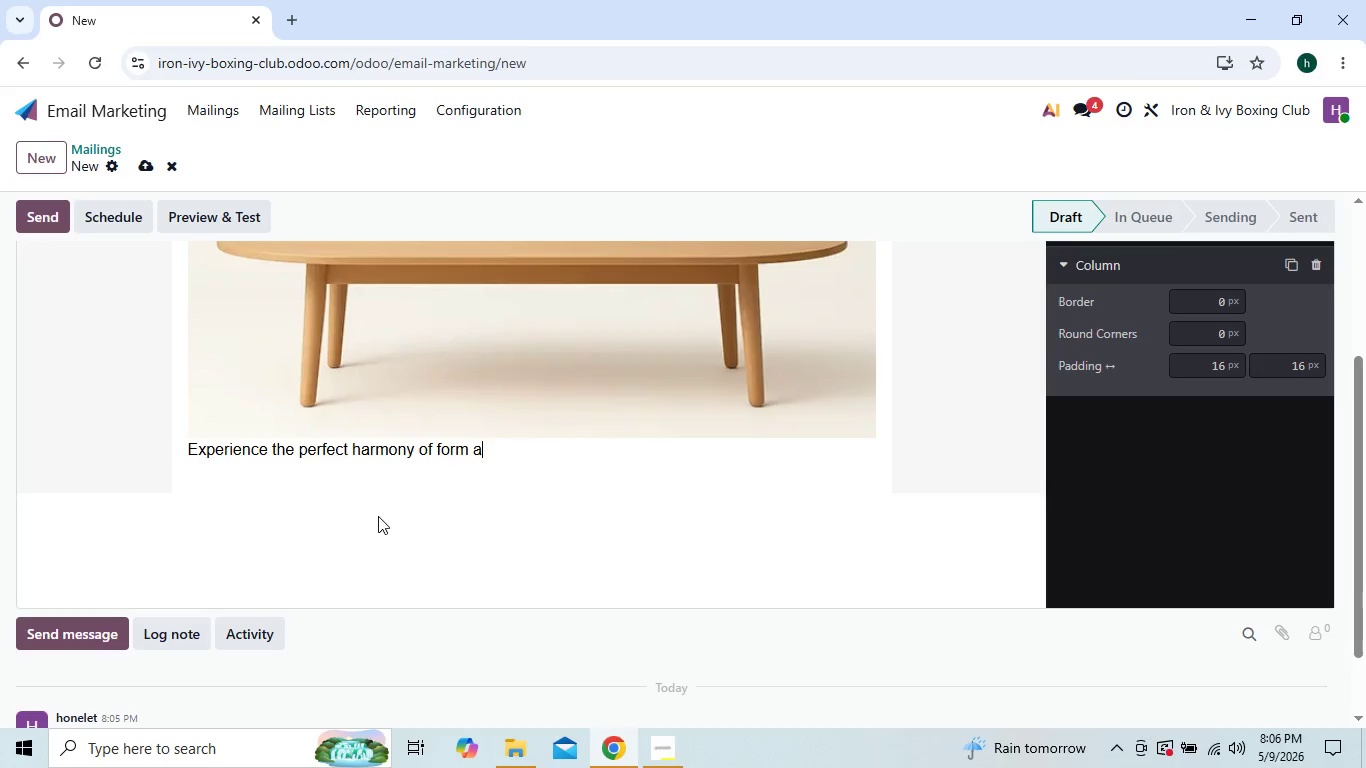 
key(Backspace)
 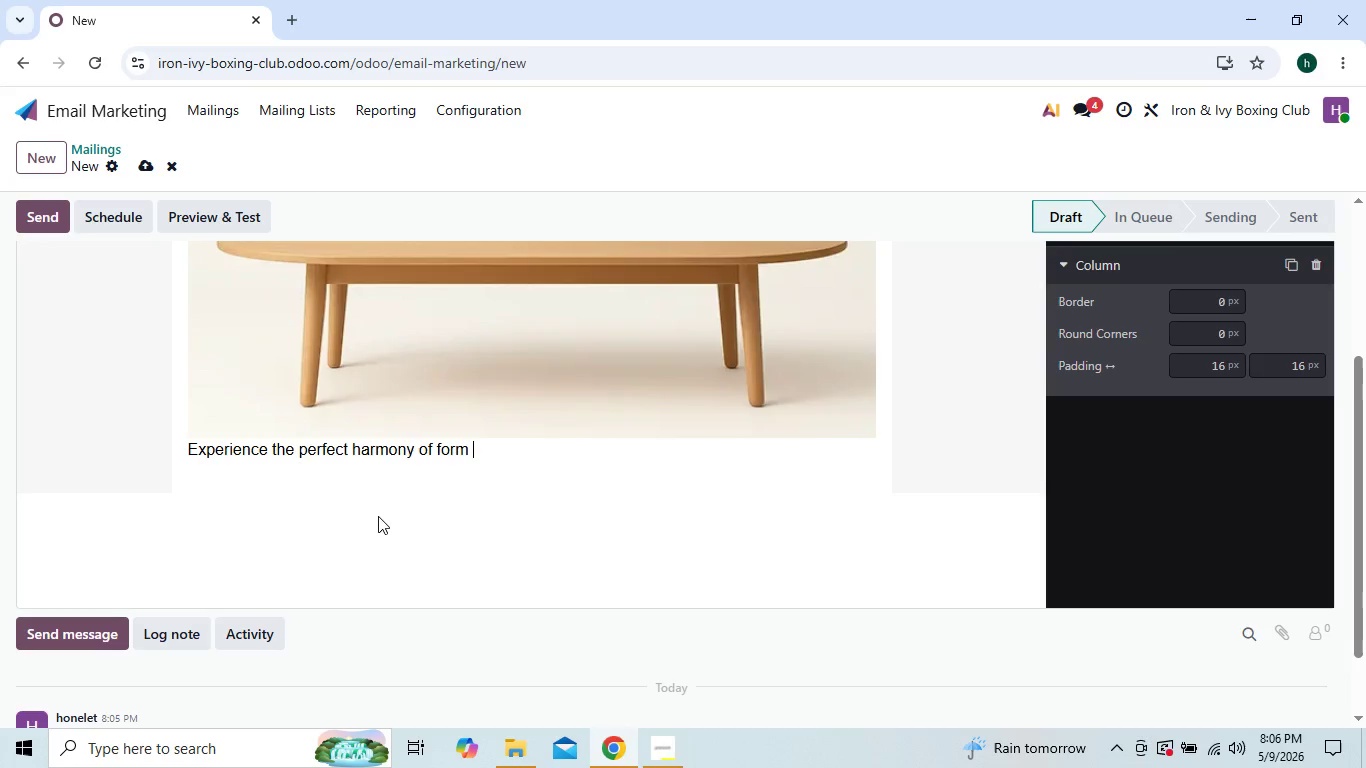 
key(Backspace)
 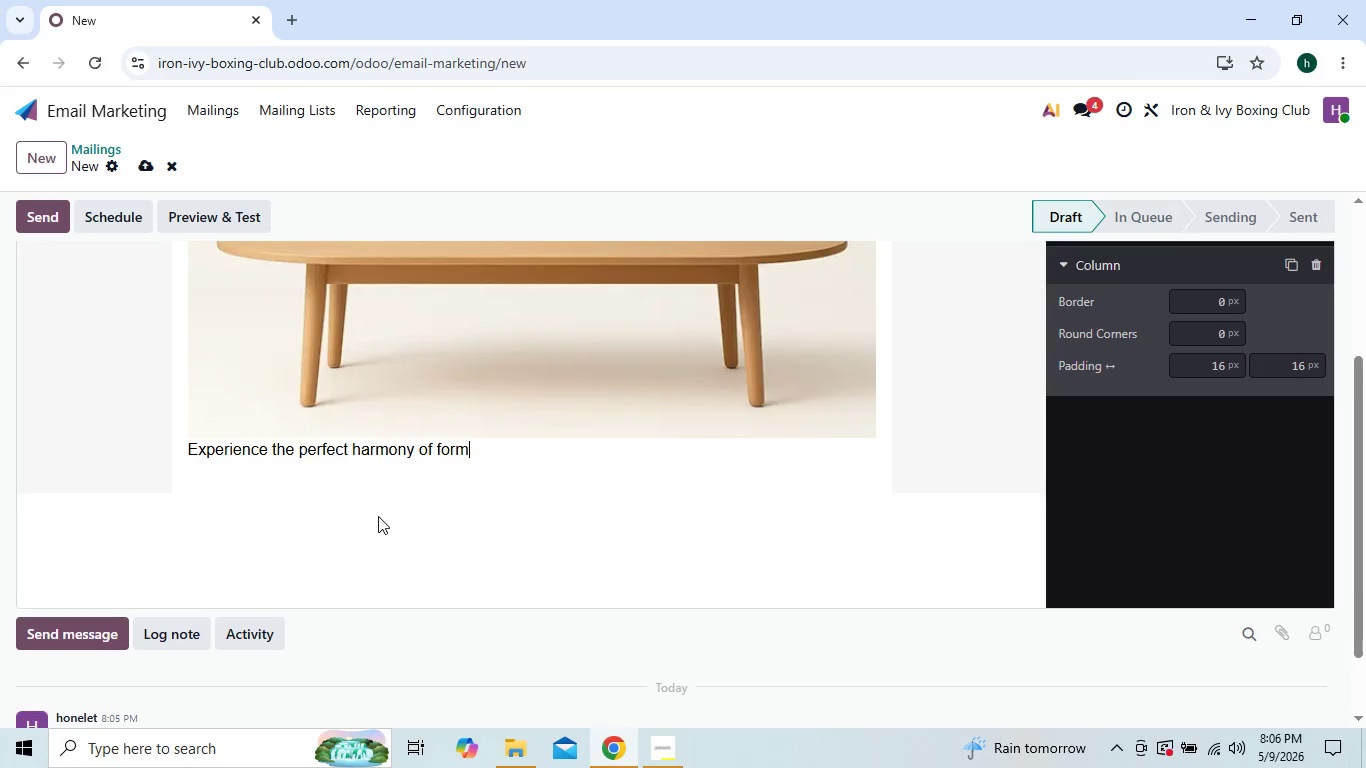 
key(Backspace)
 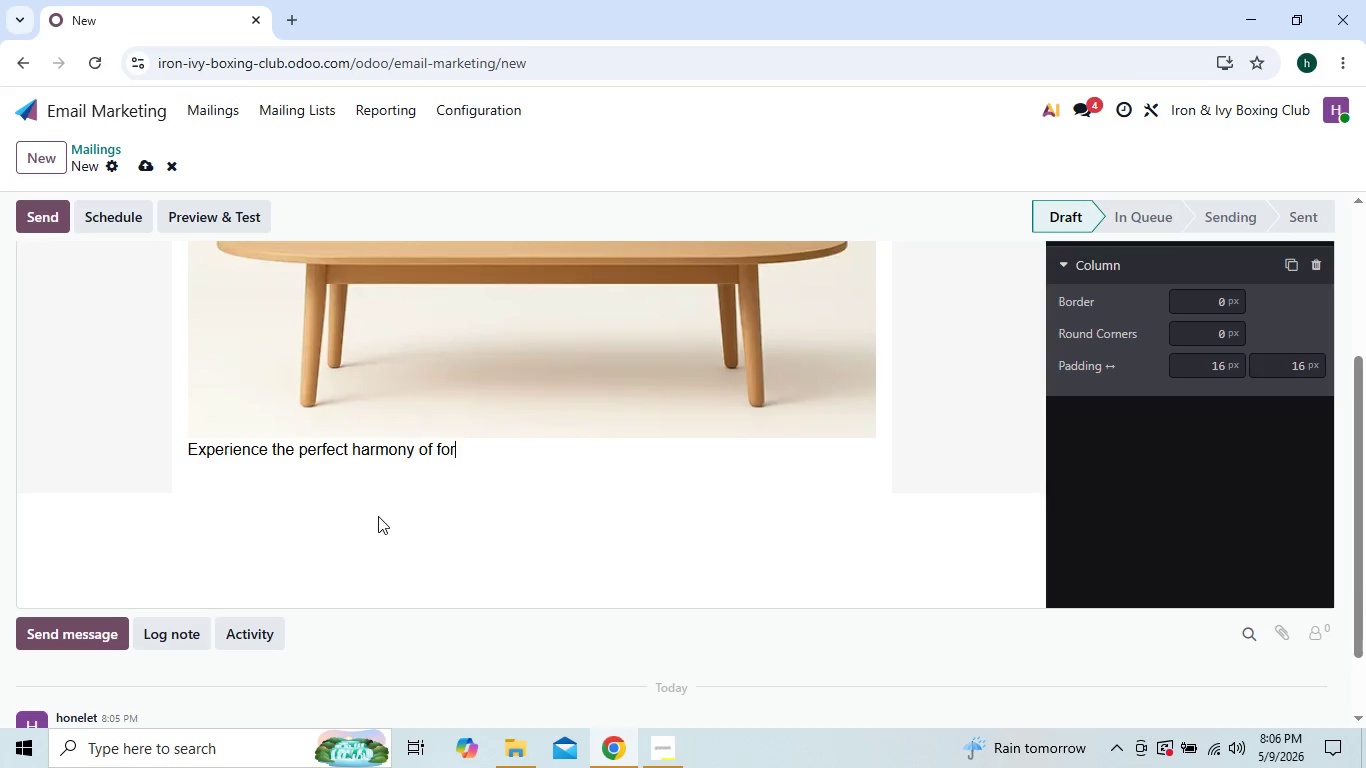 
key(Backspace)
 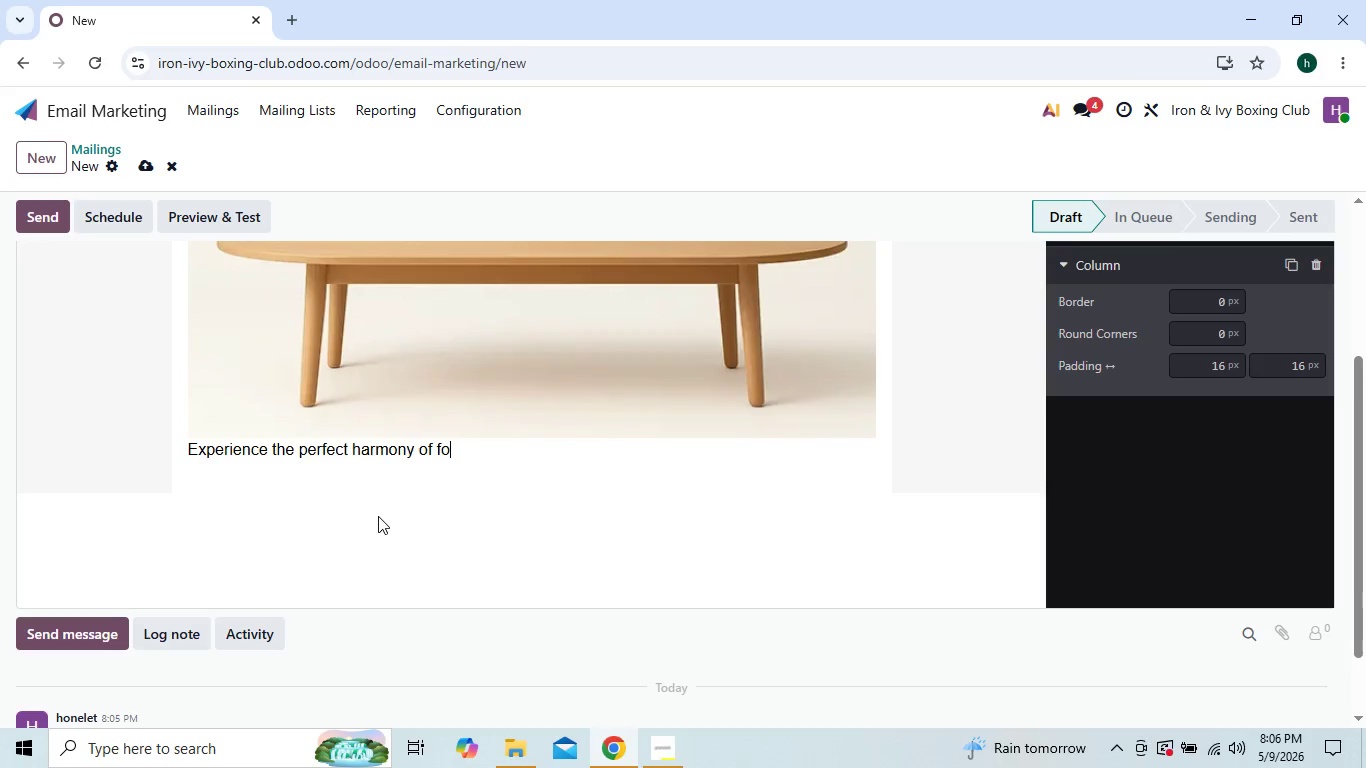 
key(Backspace)
 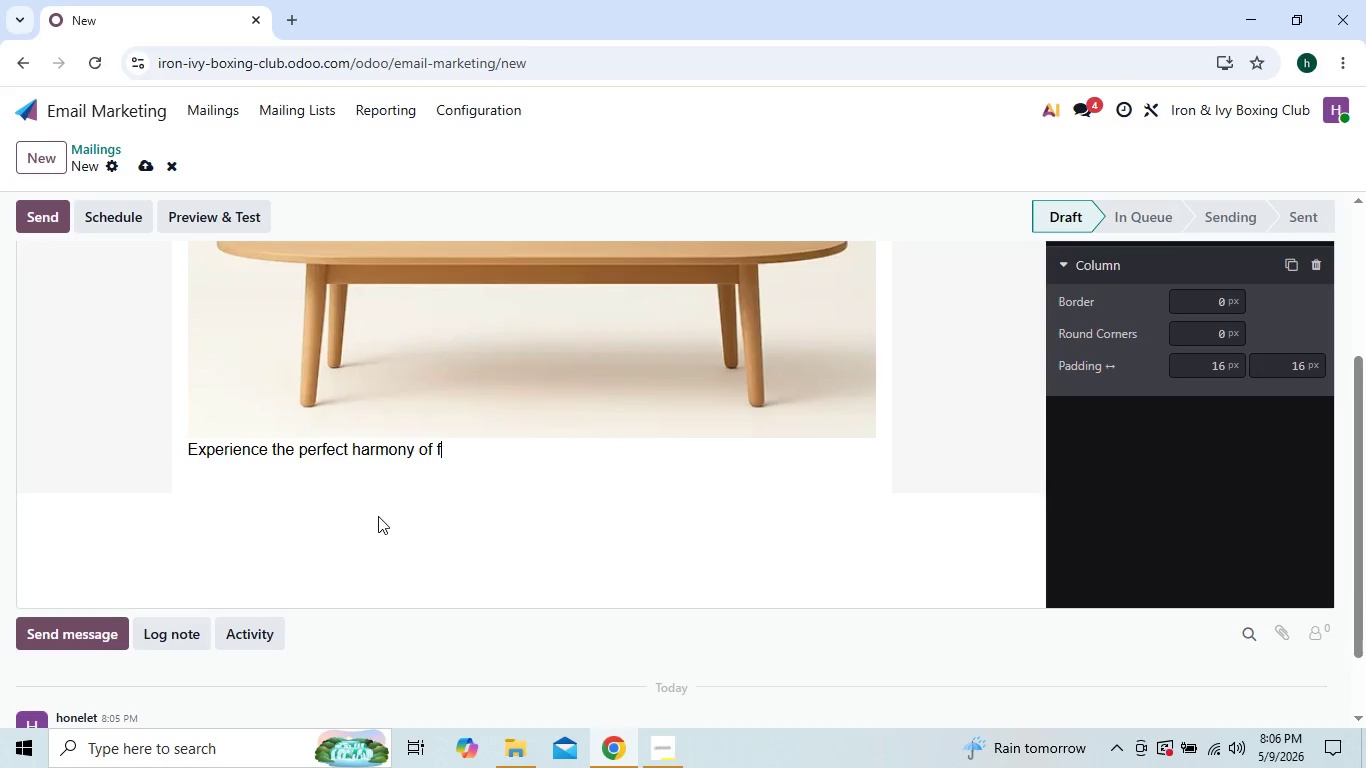 
key(Backspace)
 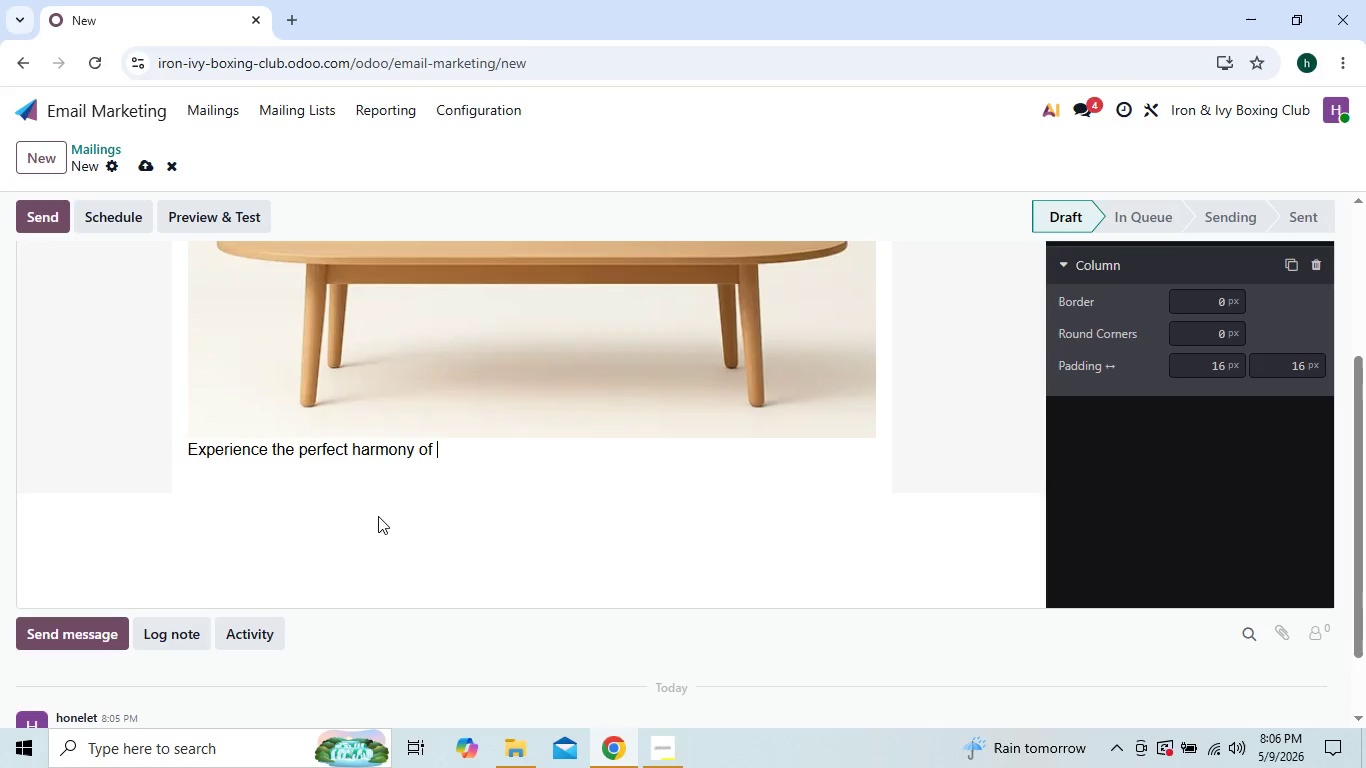 
key(Backspace)
 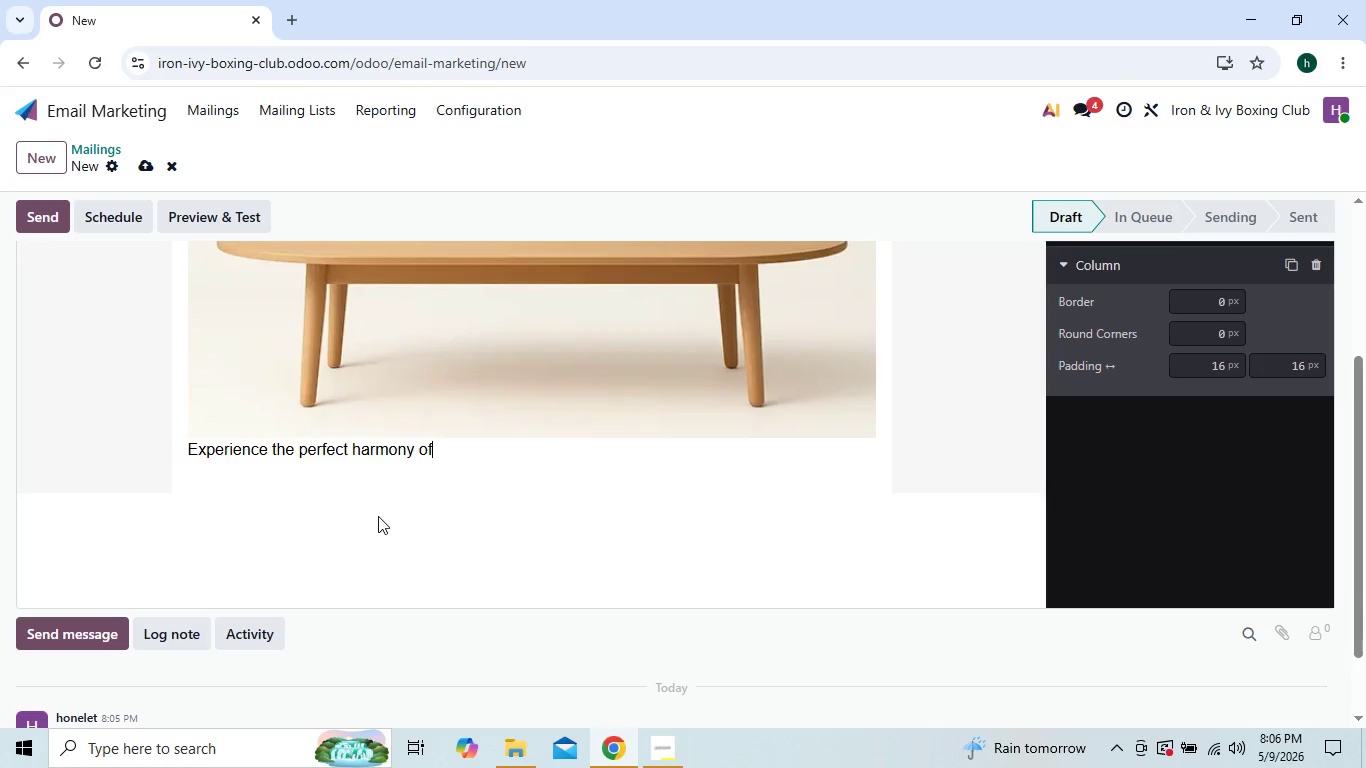 
key(Backspace)
 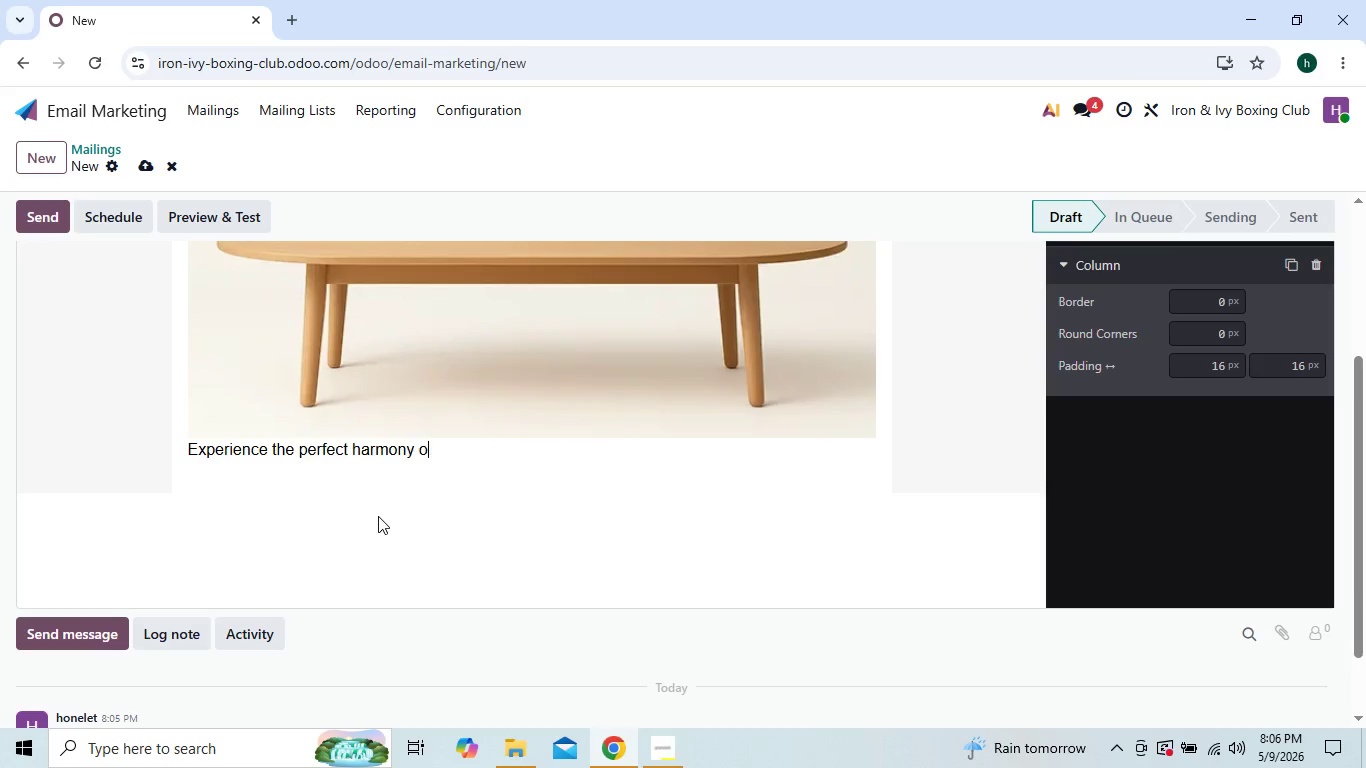 
key(Backspace)
 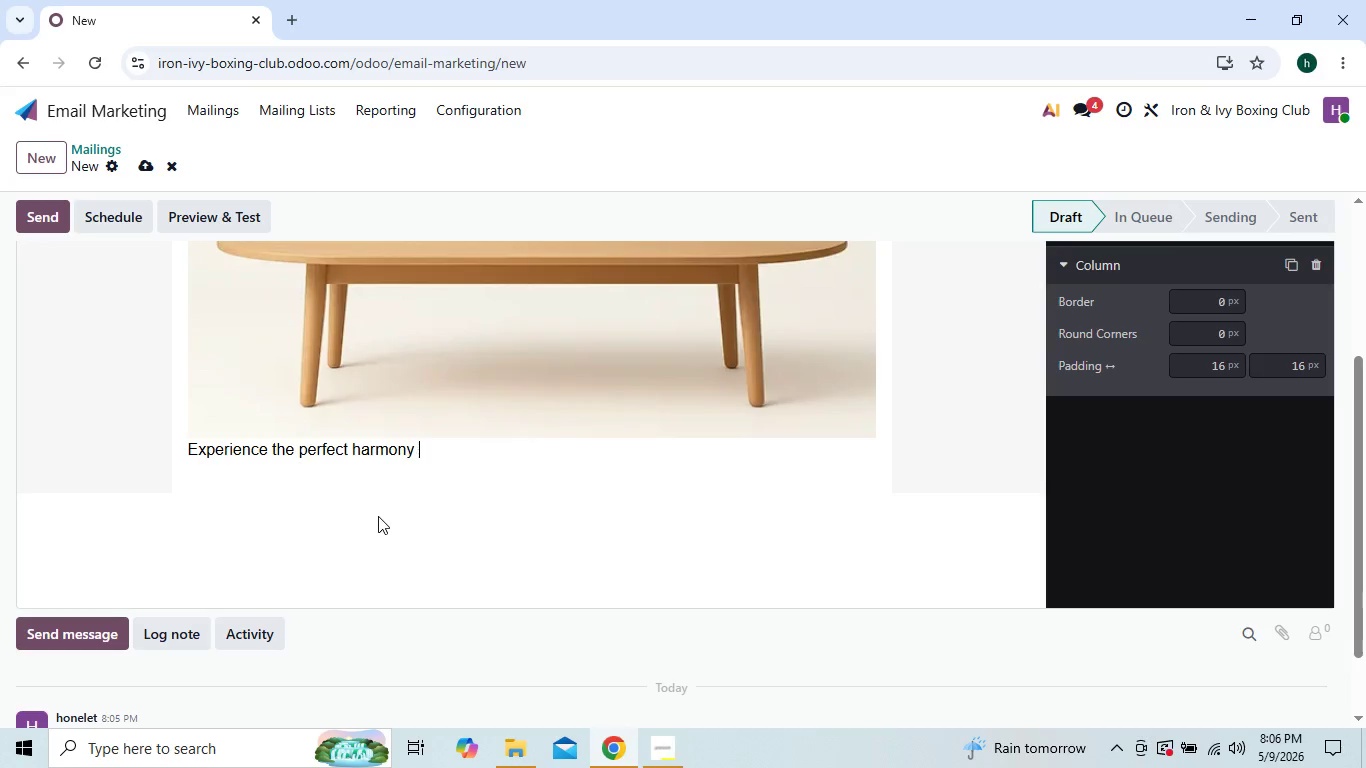 
key(Backspace)
 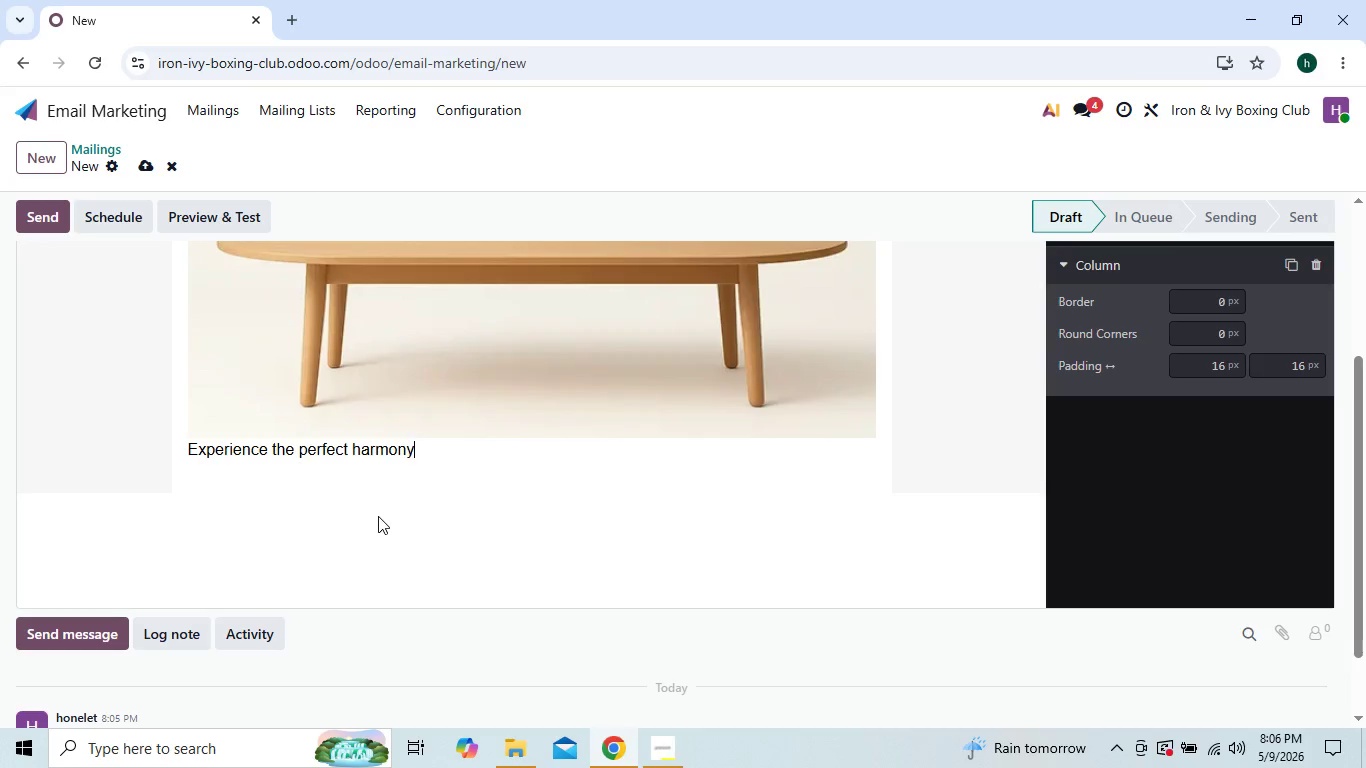 
key(Backspace)
 